 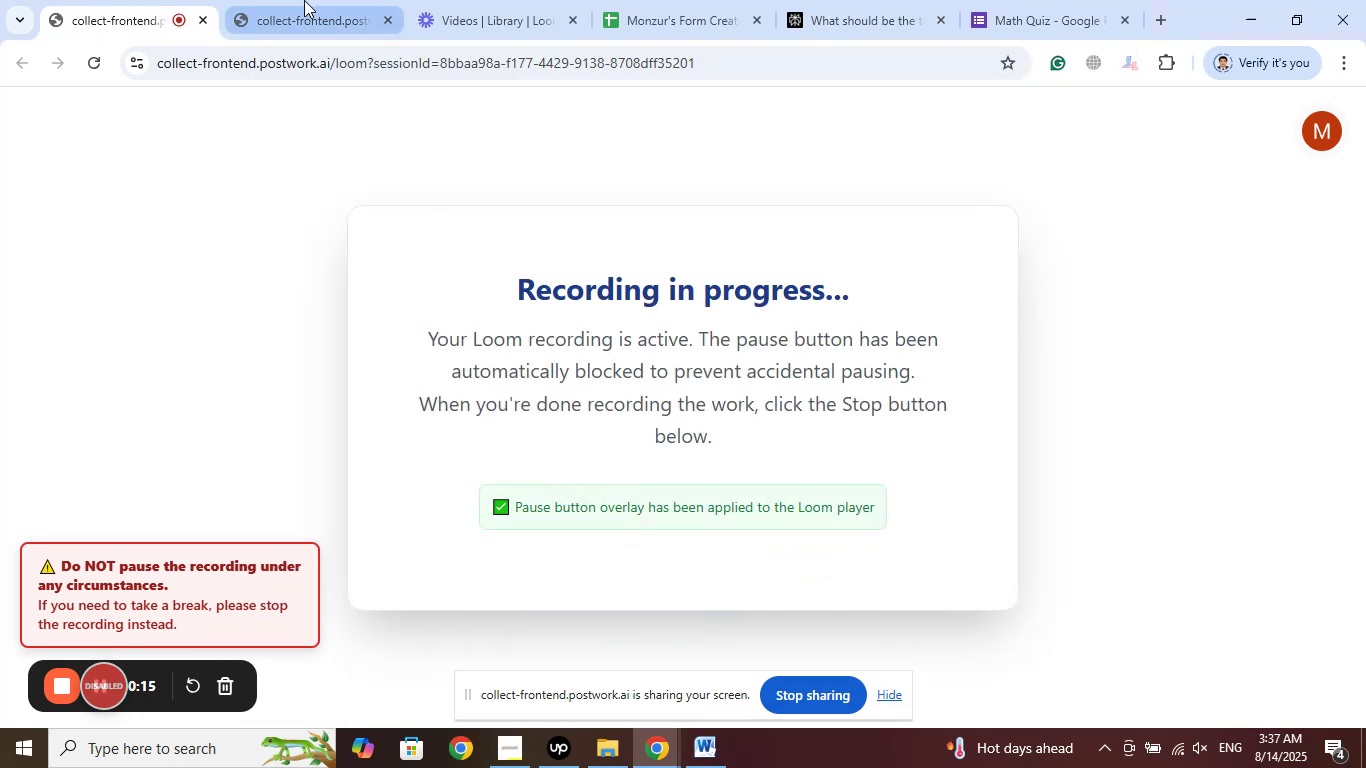 
left_click([326, 22])
 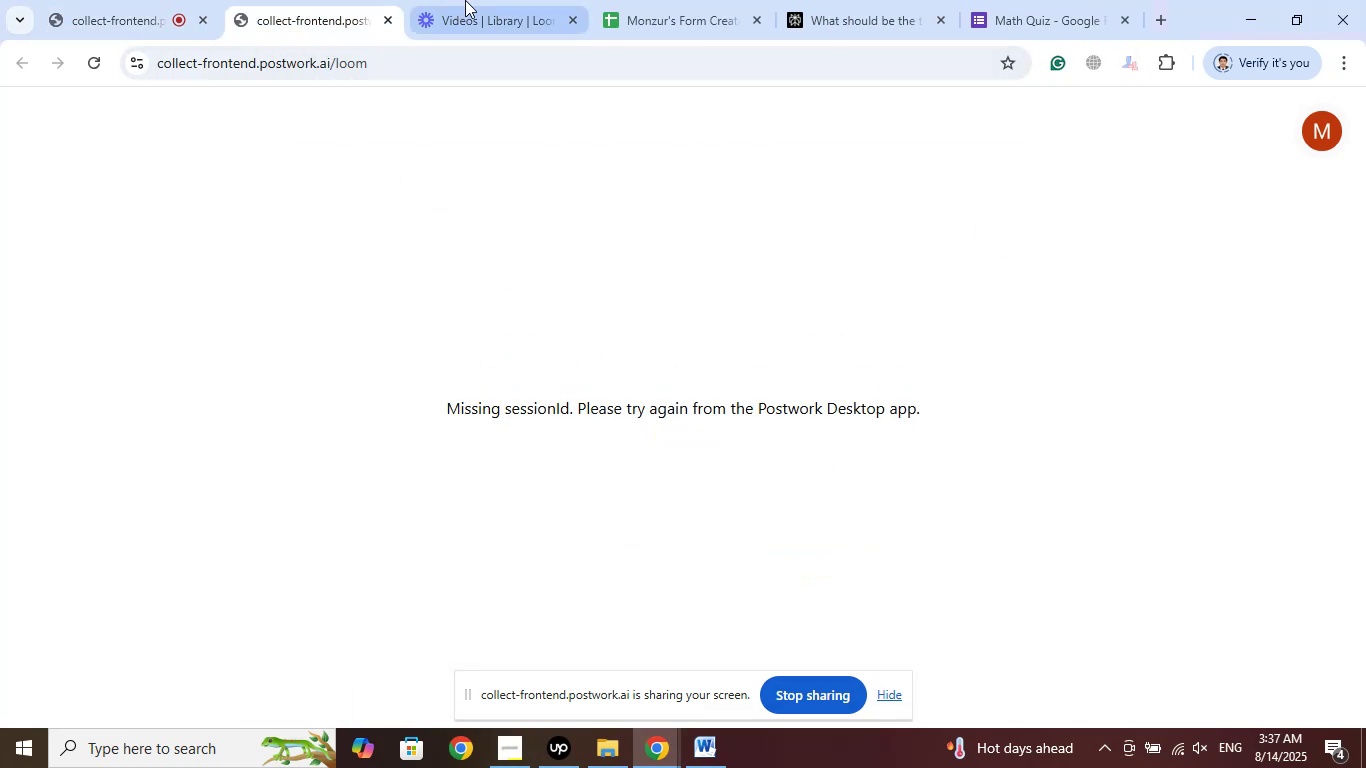 
left_click([468, 0])
 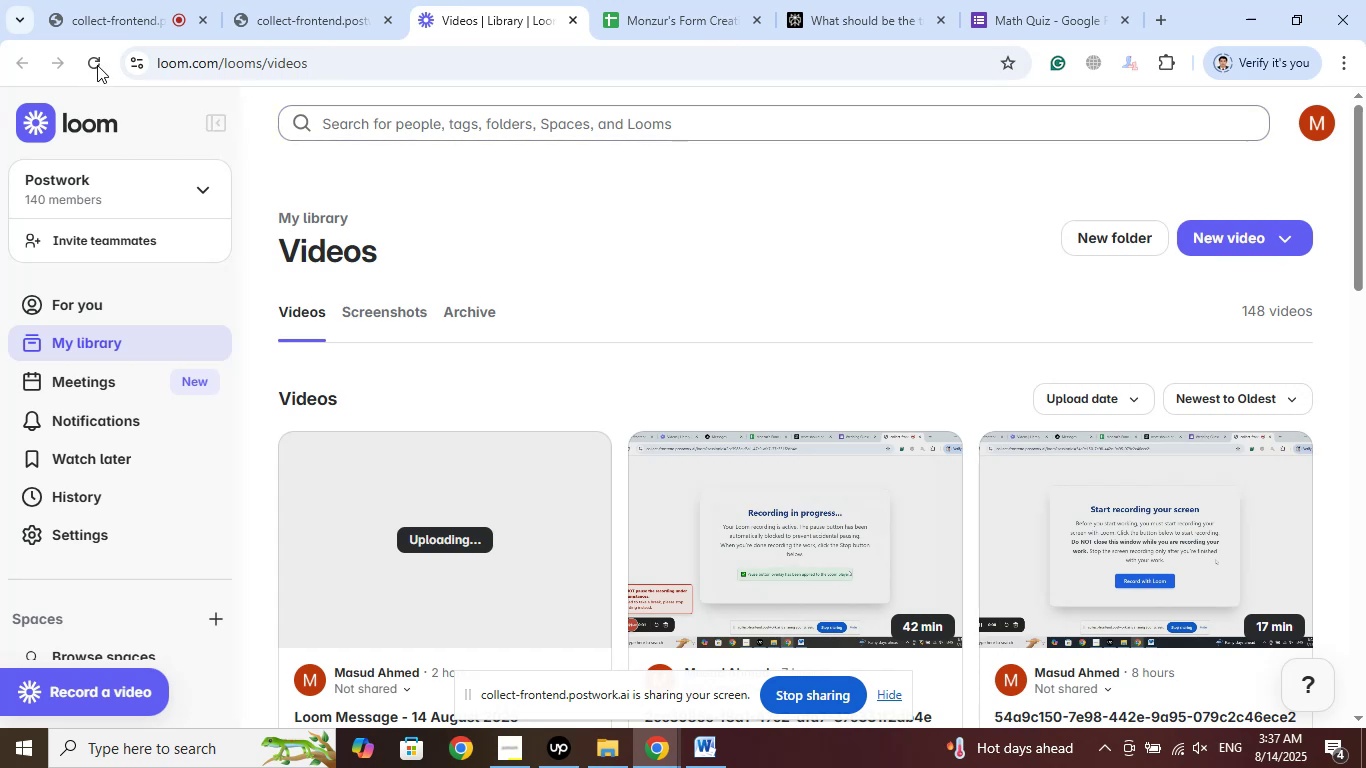 
left_click([100, 62])
 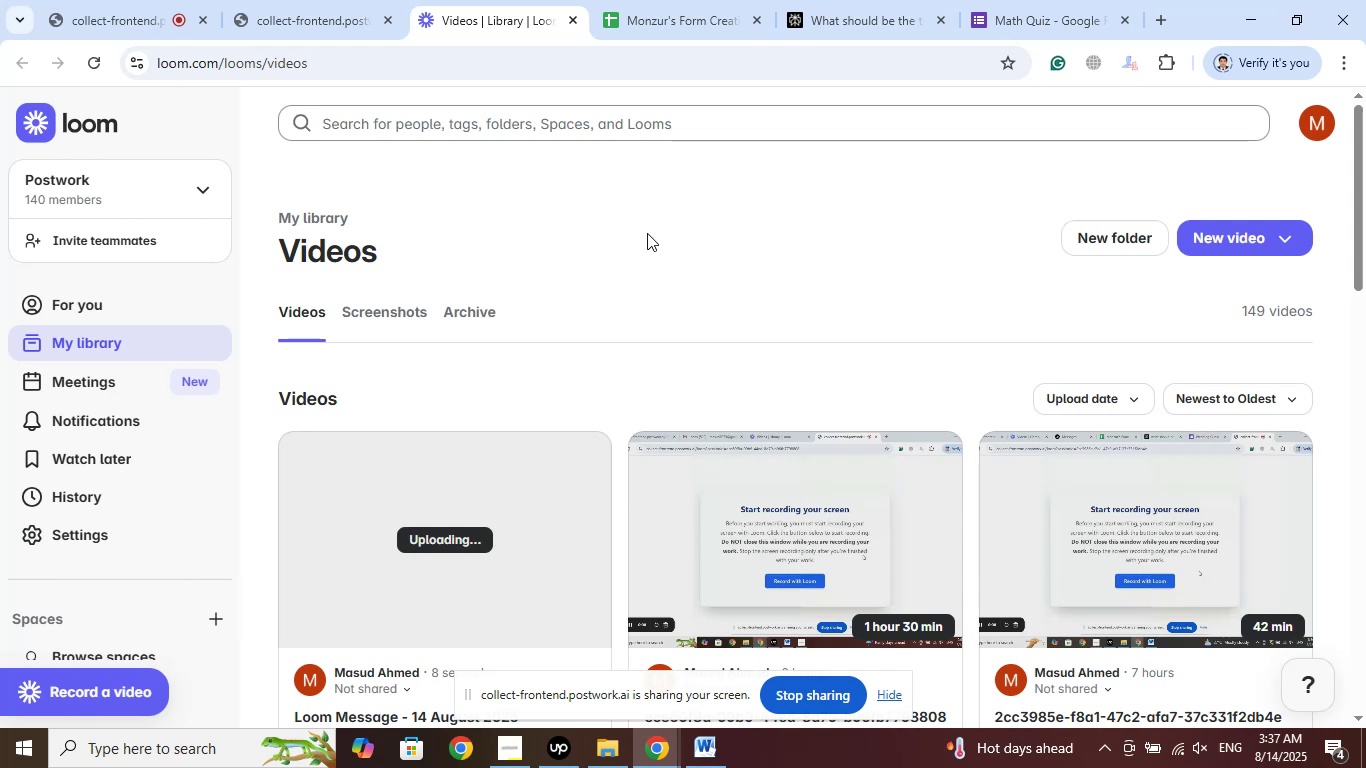 
wait(36.24)
 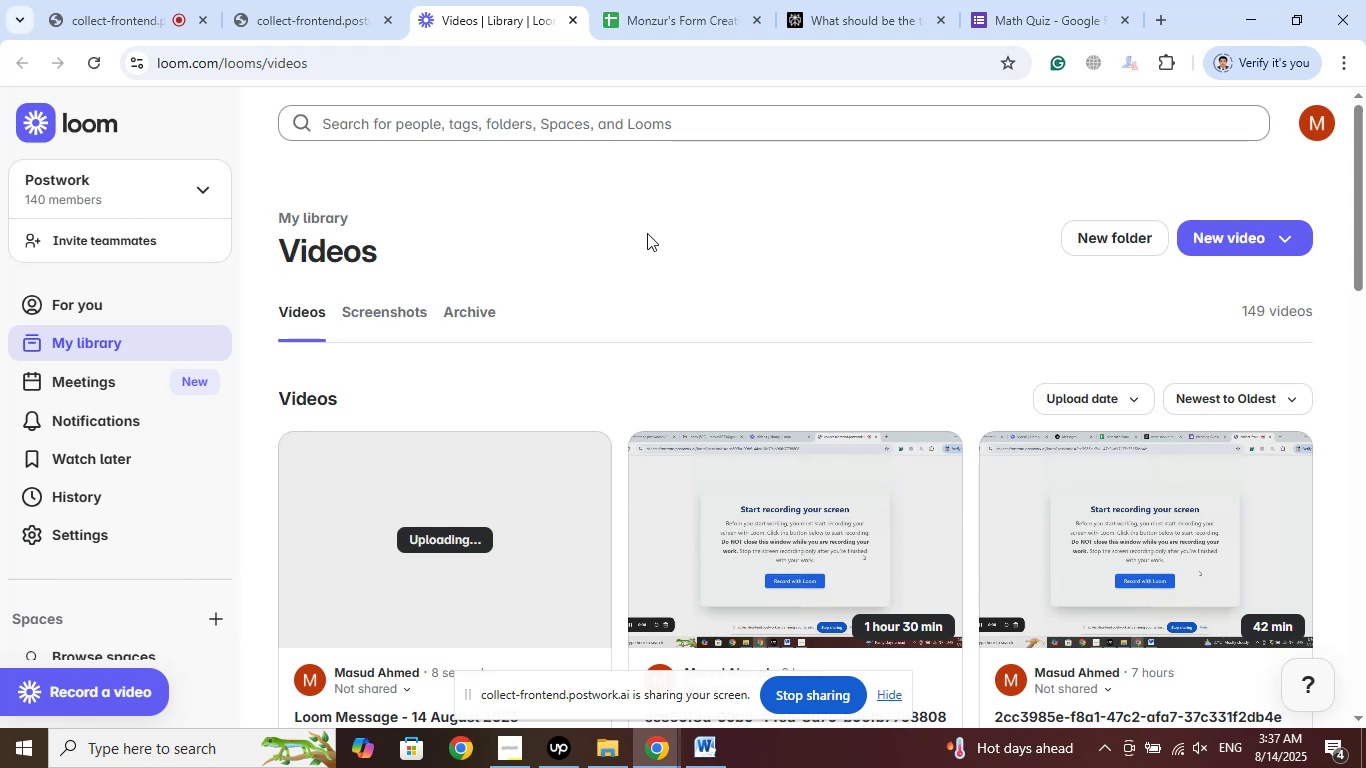 
left_click([1036, 0])
 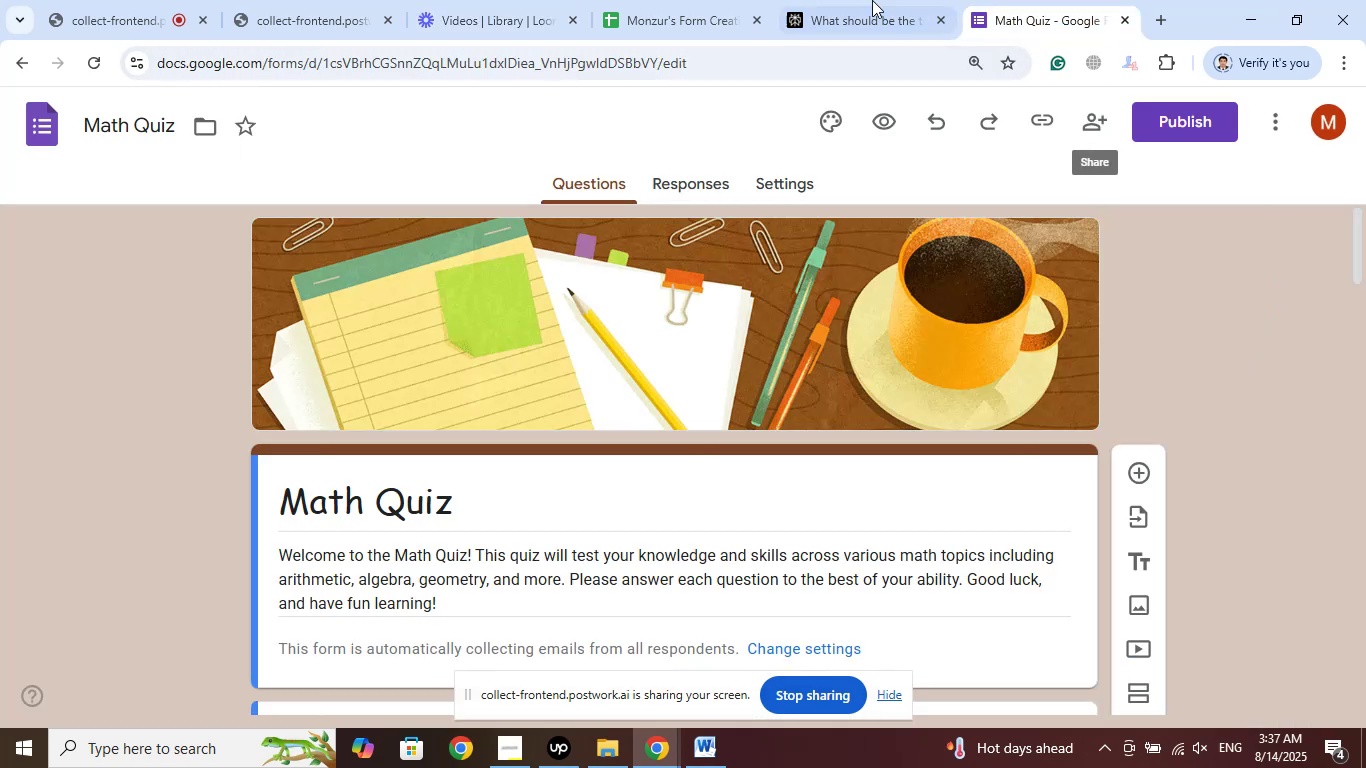 
left_click([691, 0])
 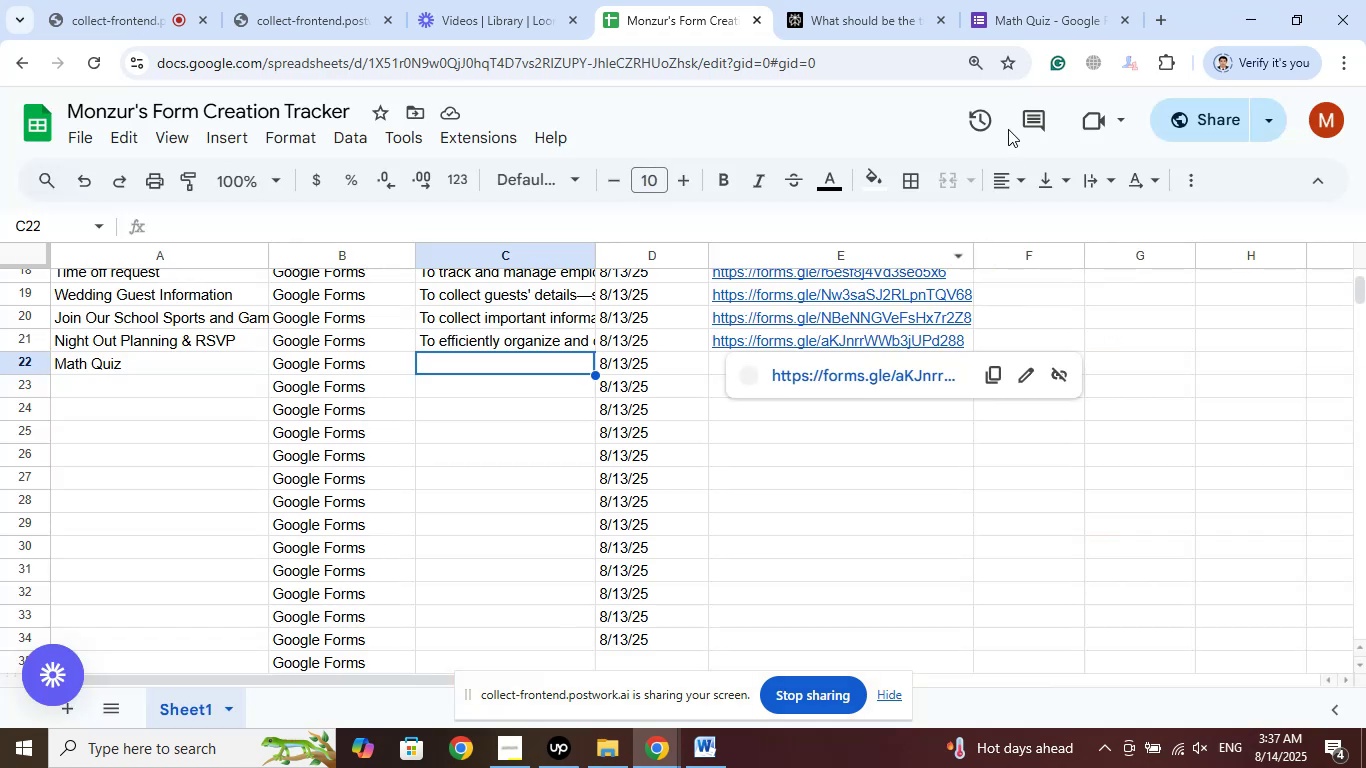 
left_click([1047, 4])
 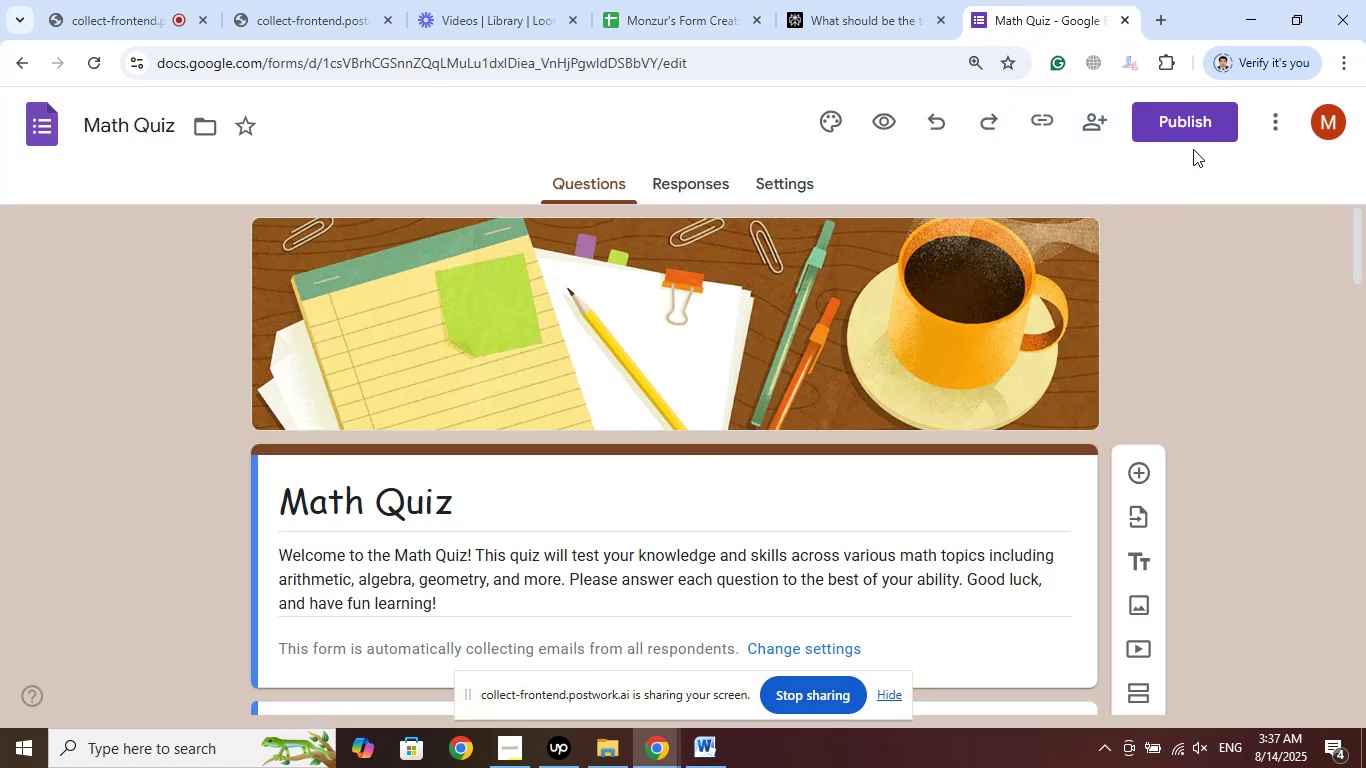 
left_click([1183, 124])
 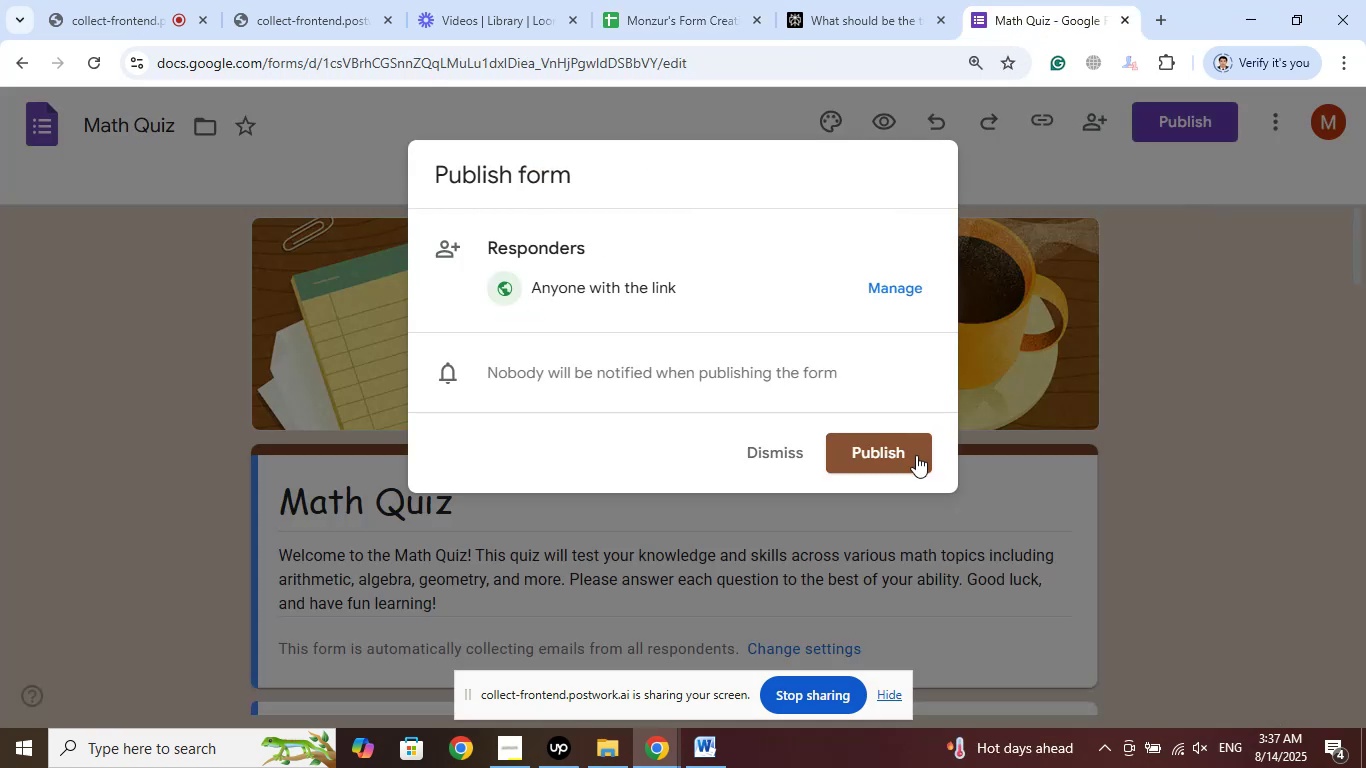 
left_click([859, 444])
 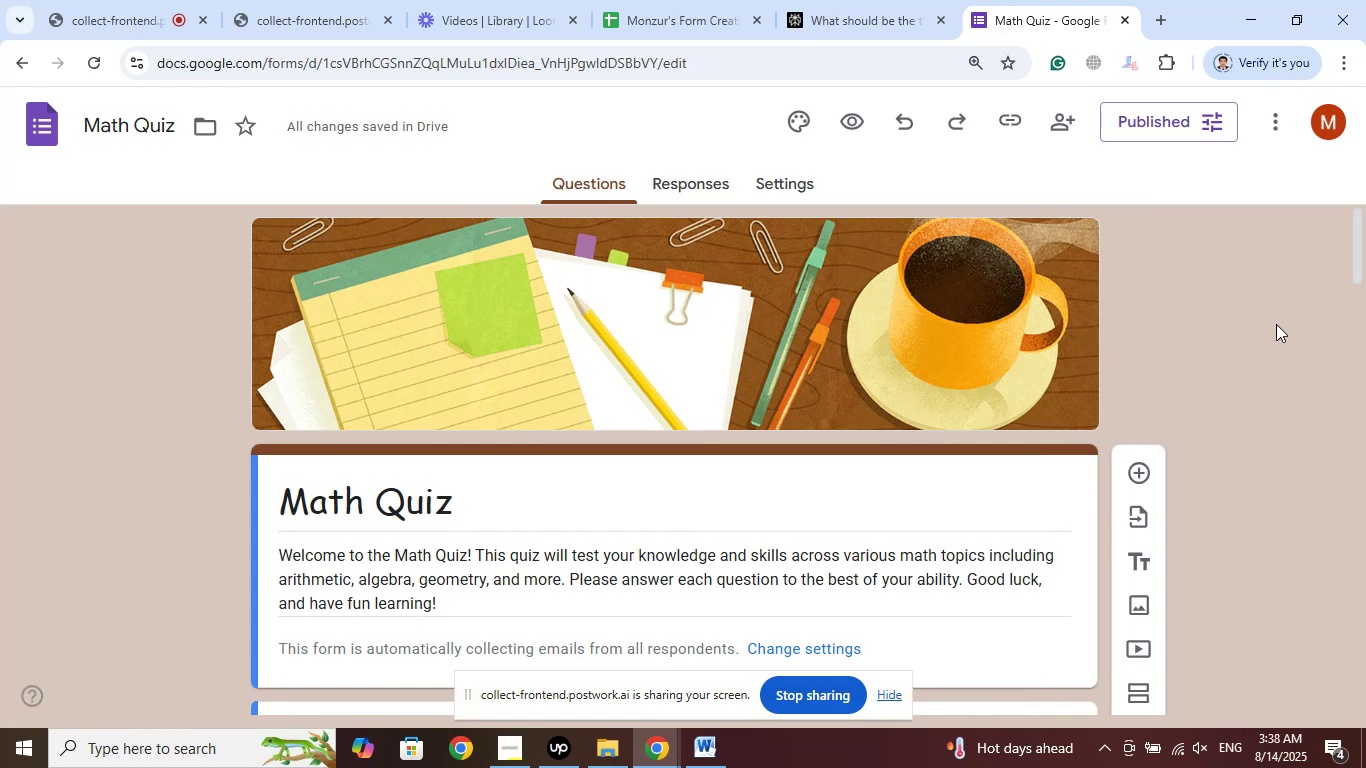 
wait(6.07)
 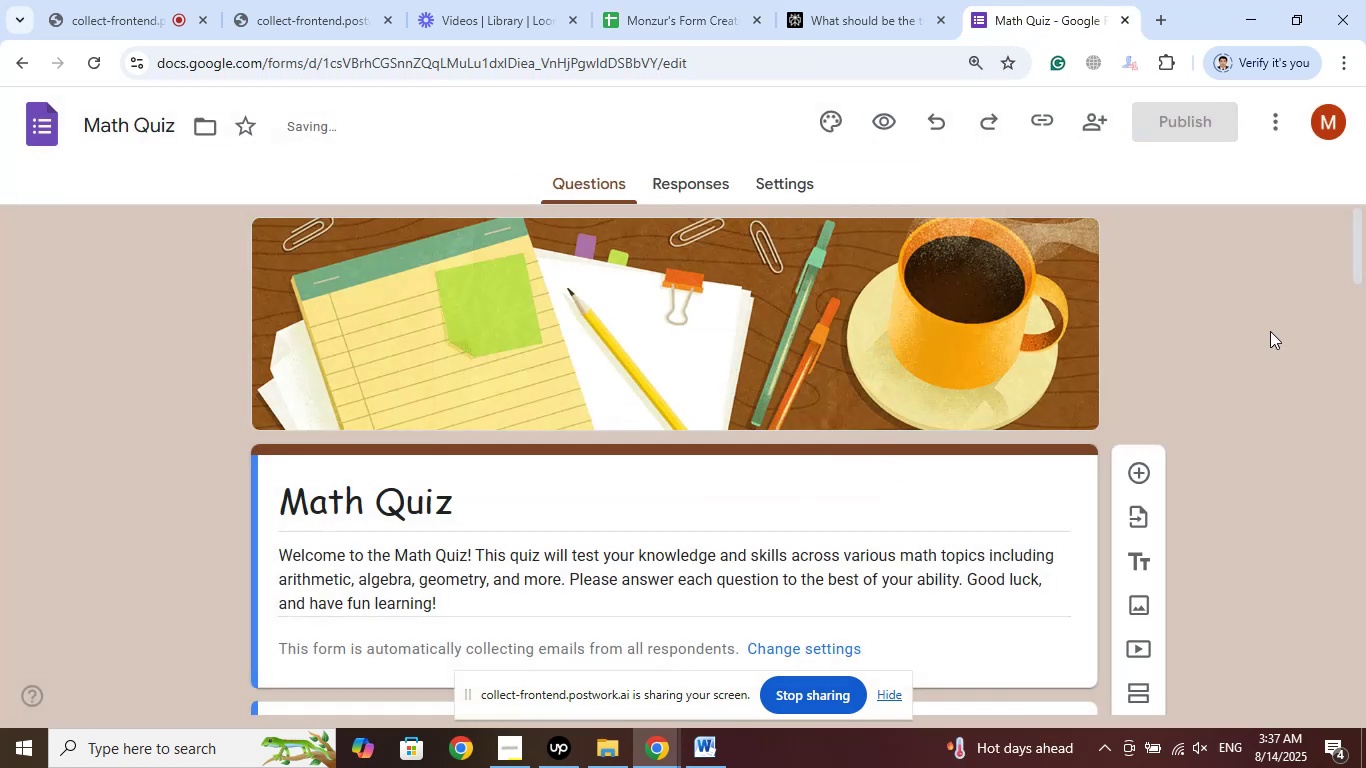 
left_click([1131, 116])
 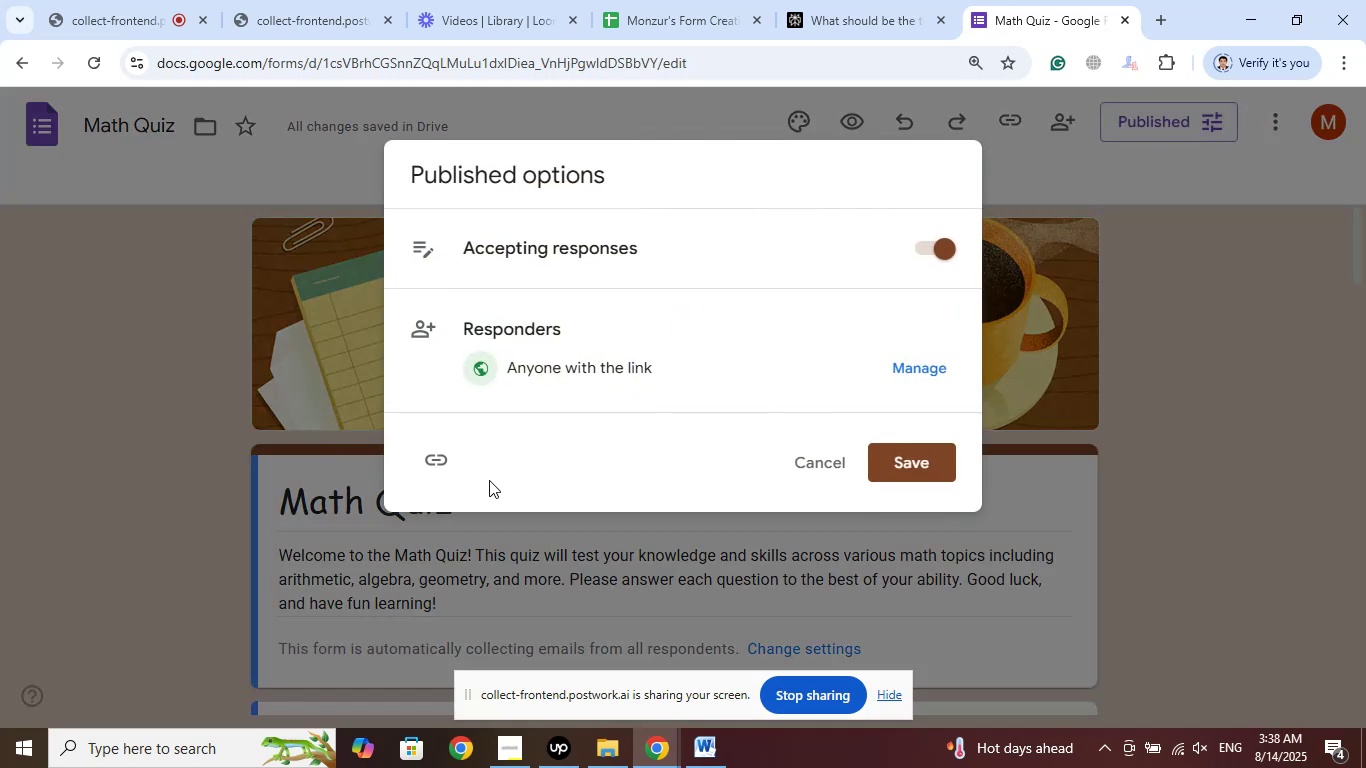 
left_click([443, 453])
 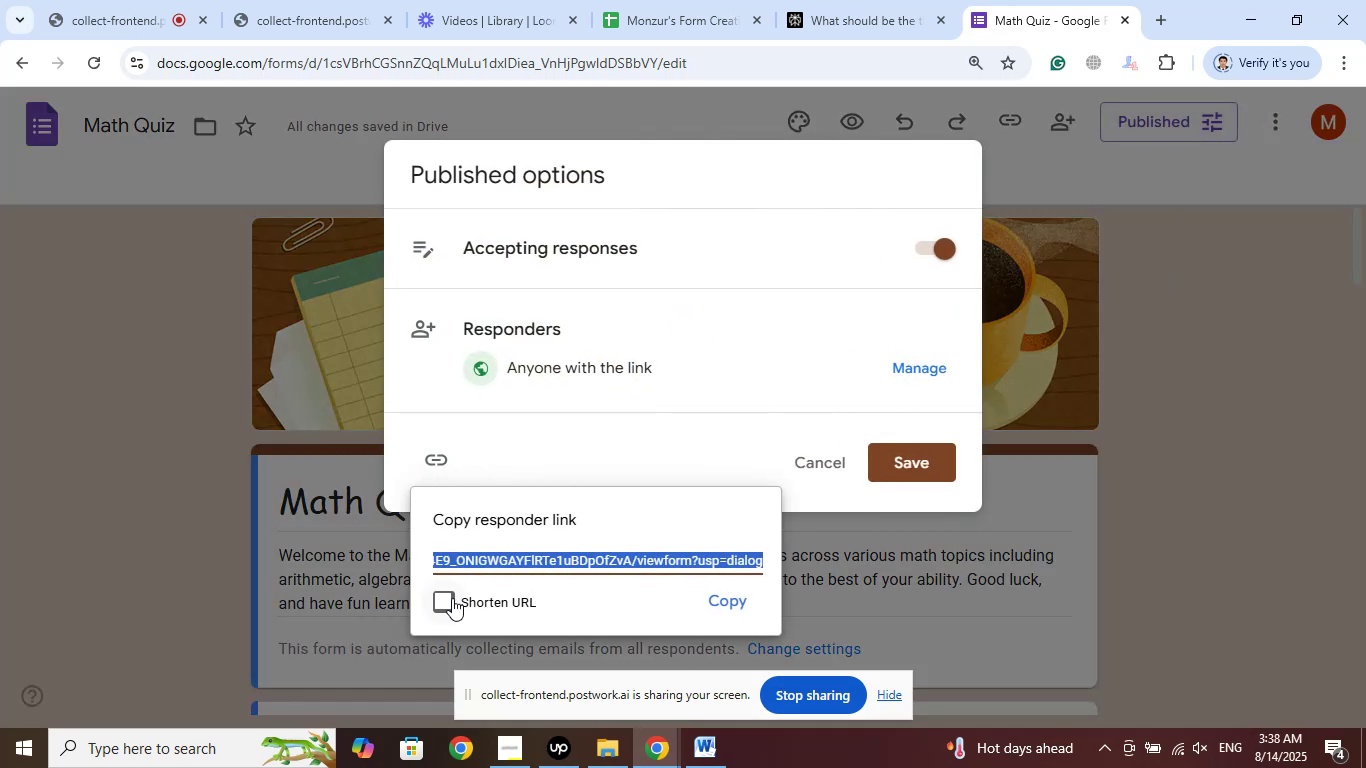 
left_click([447, 598])
 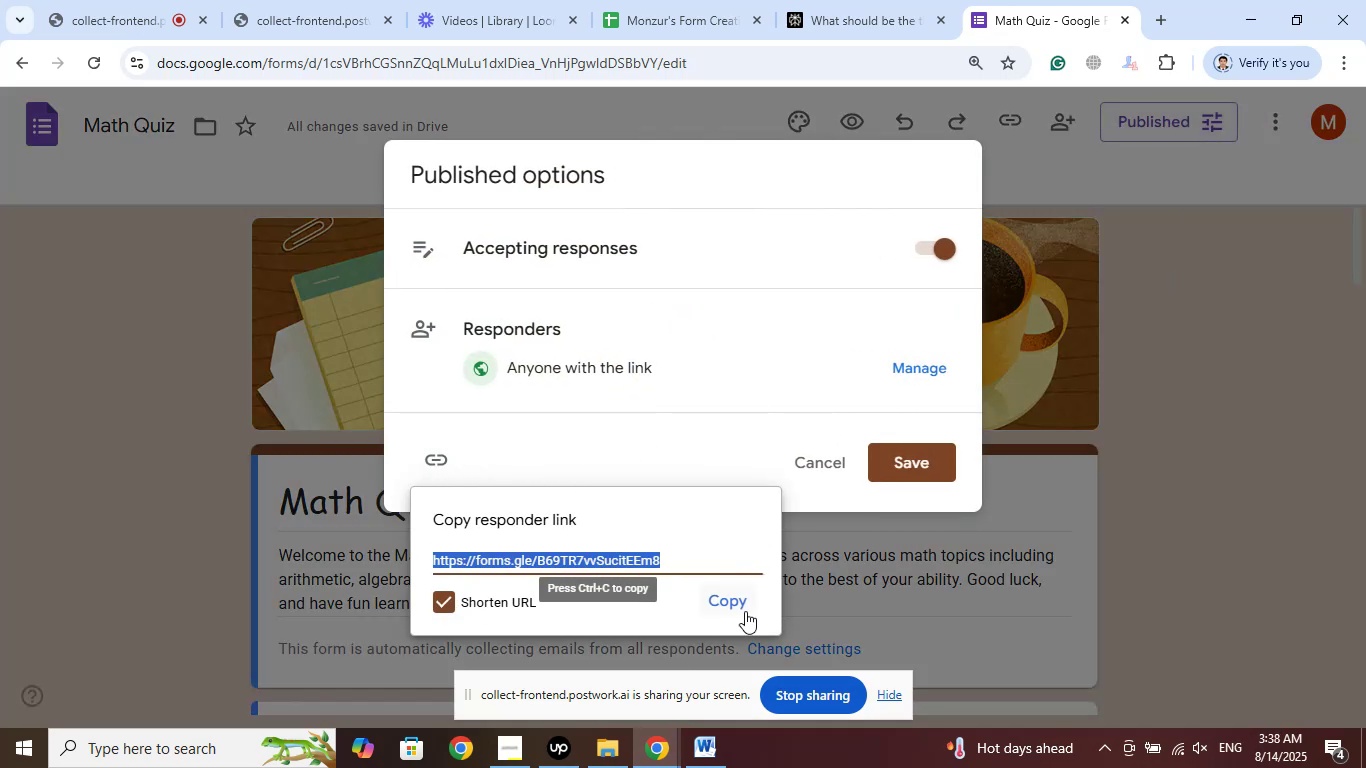 
left_click([733, 598])
 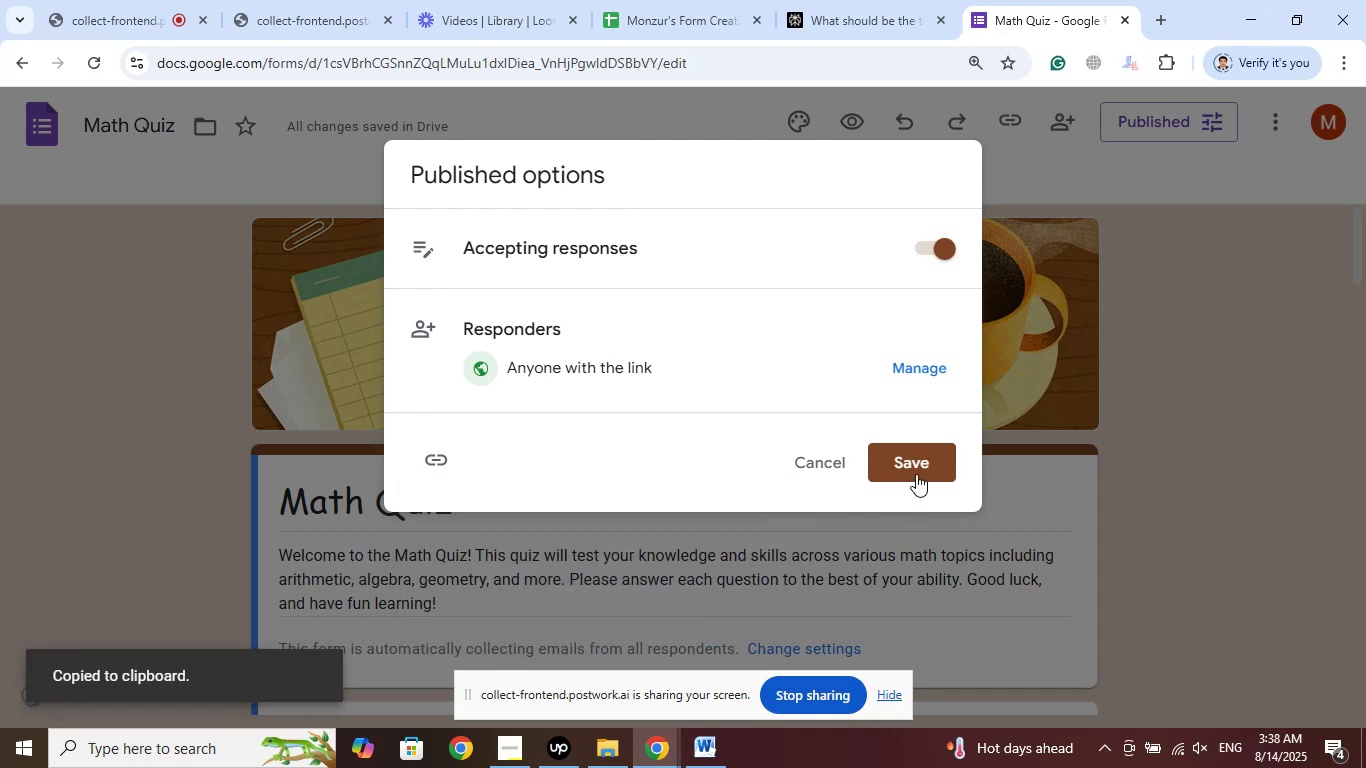 
left_click([916, 462])
 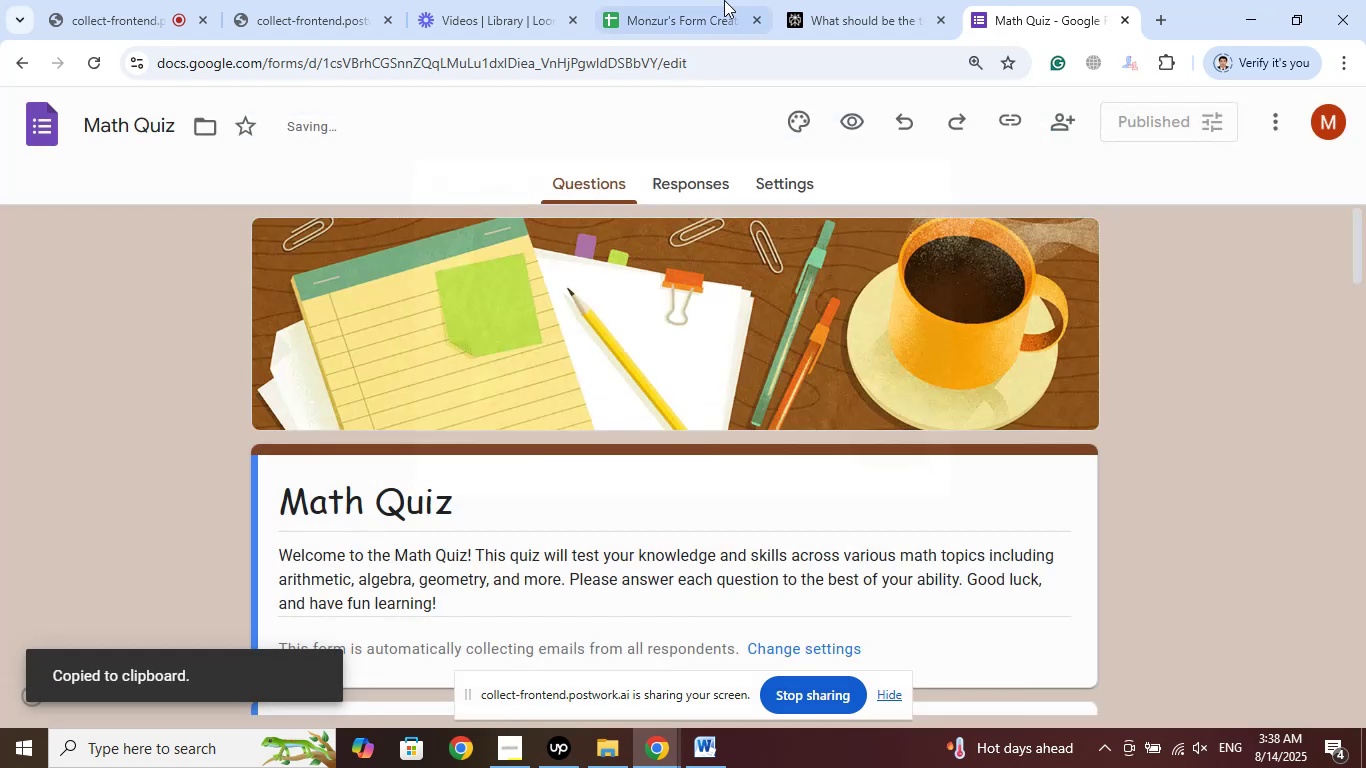 
left_click([707, 0])
 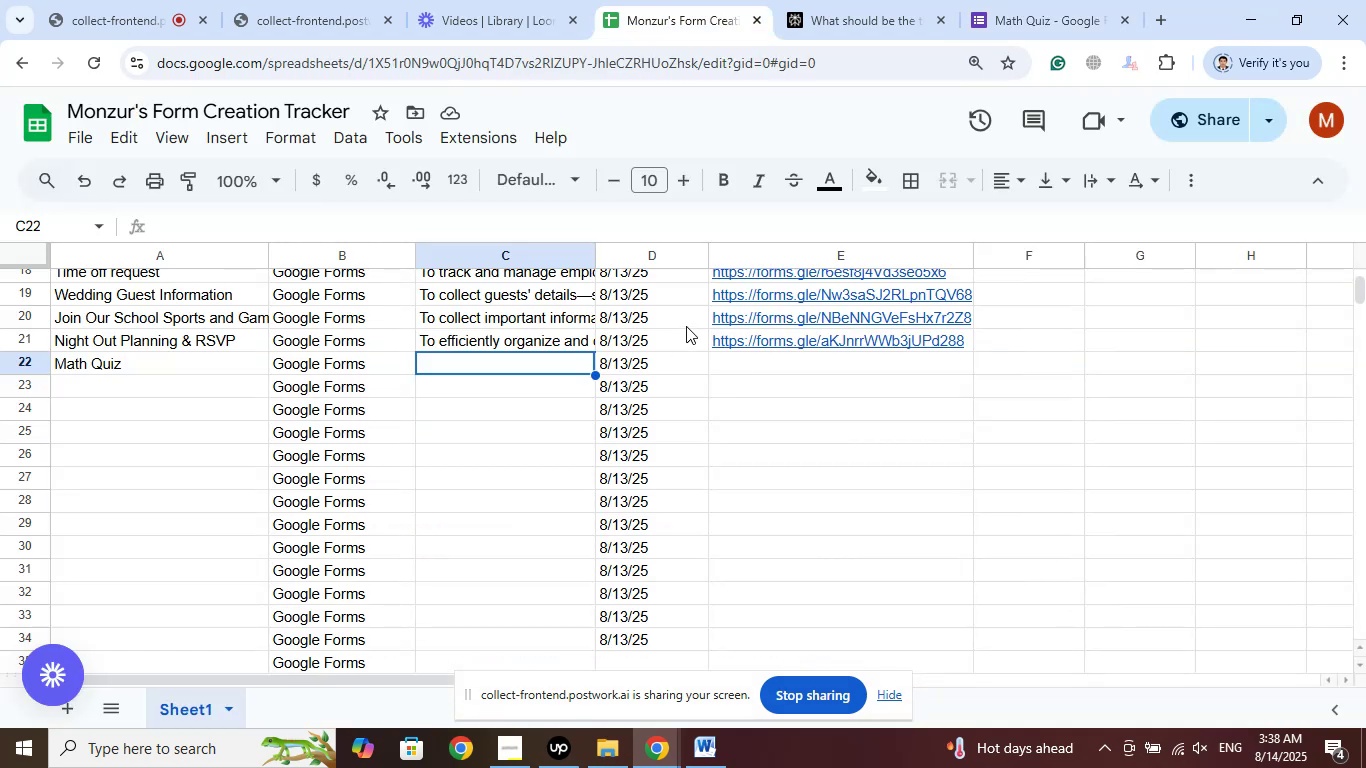 
left_click([786, 366])
 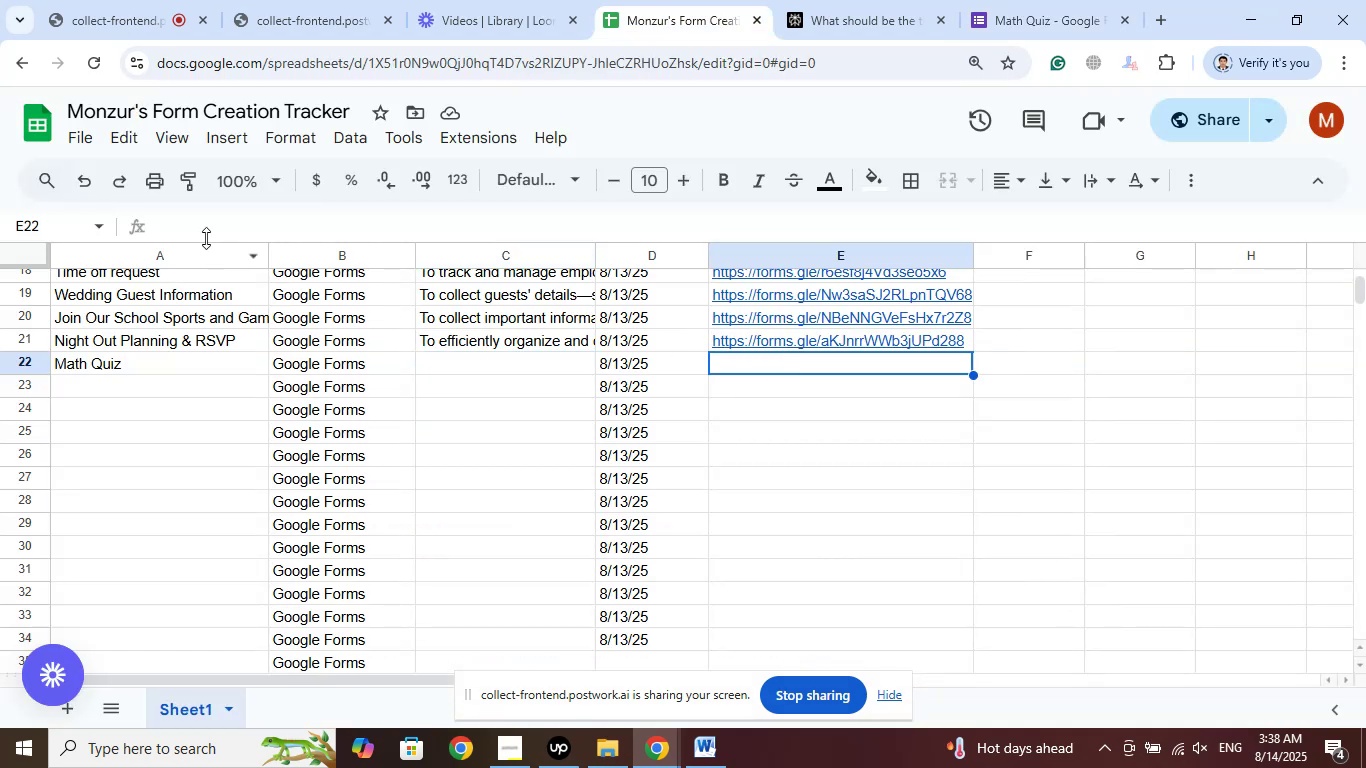 
left_click([197, 233])
 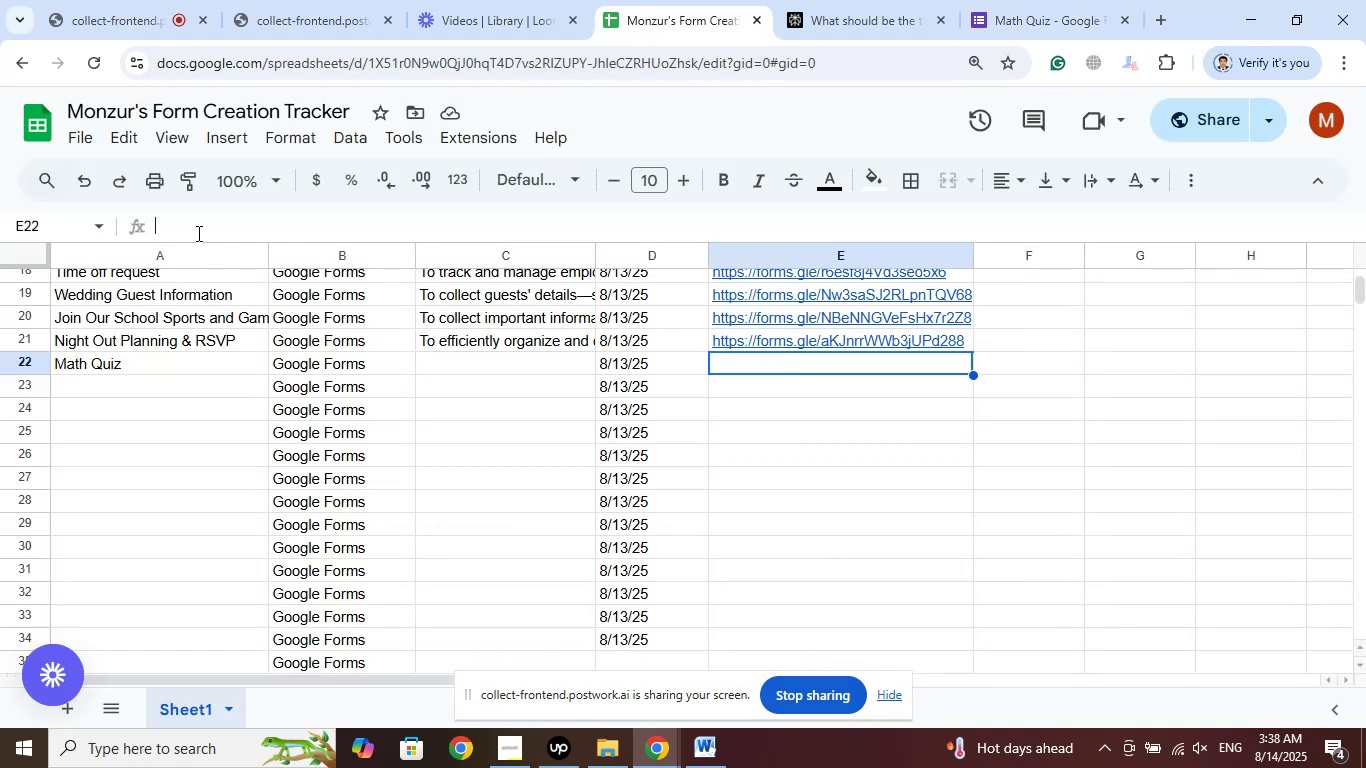 
right_click([197, 233])
 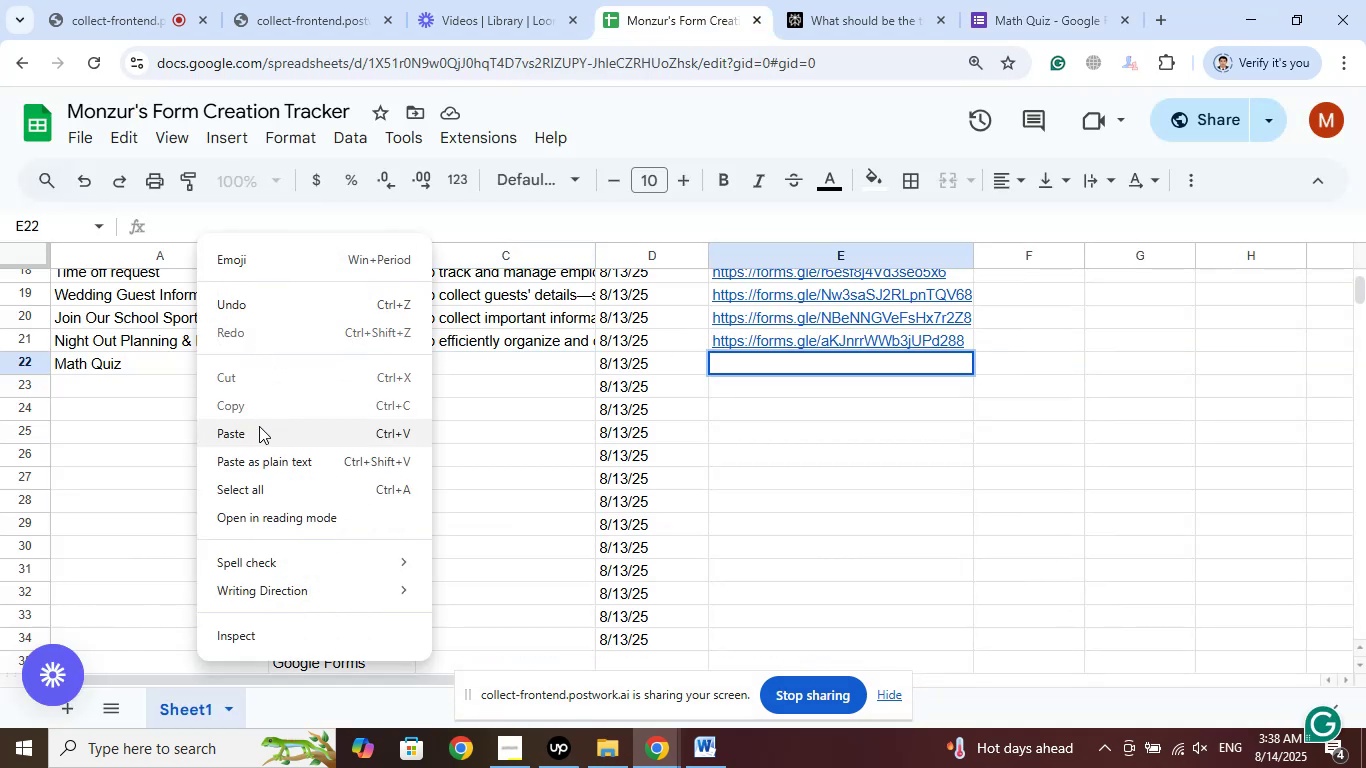 
left_click([260, 431])
 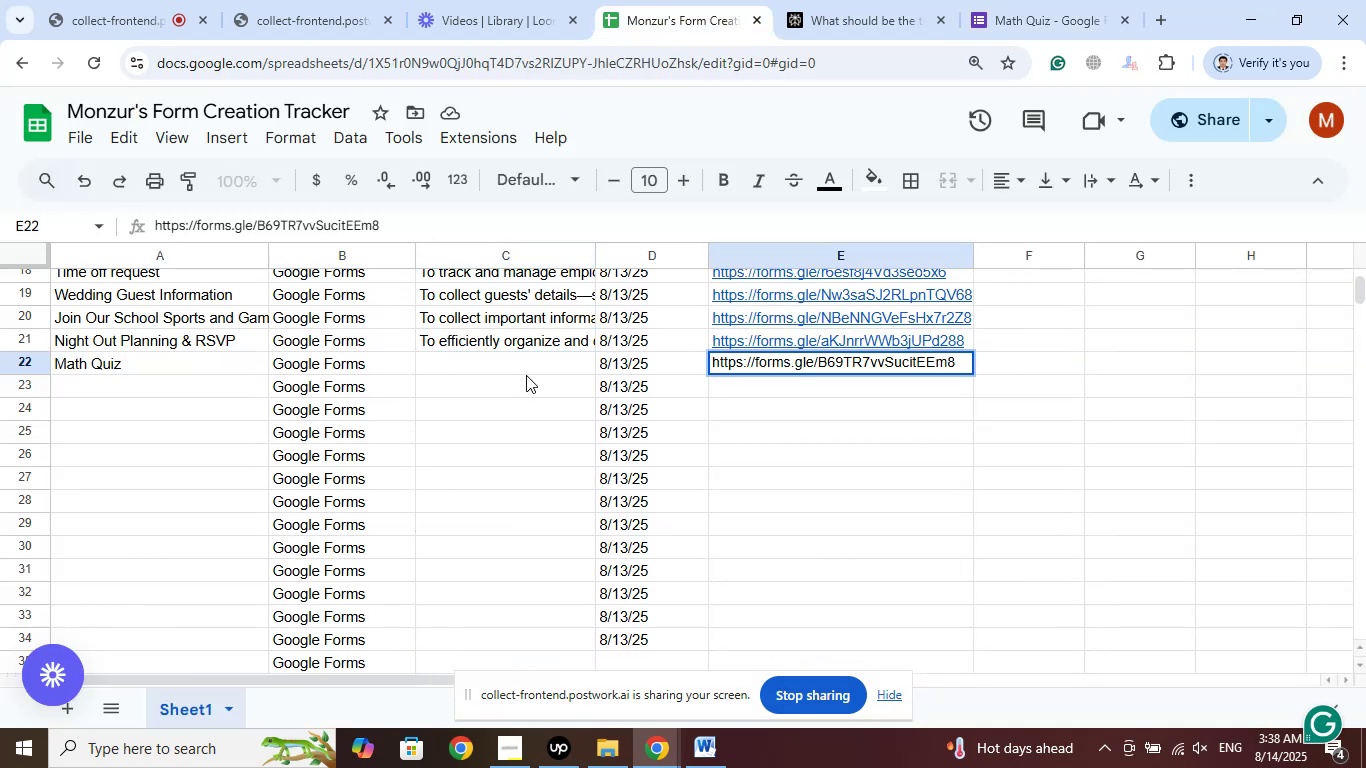 
left_click([526, 373])
 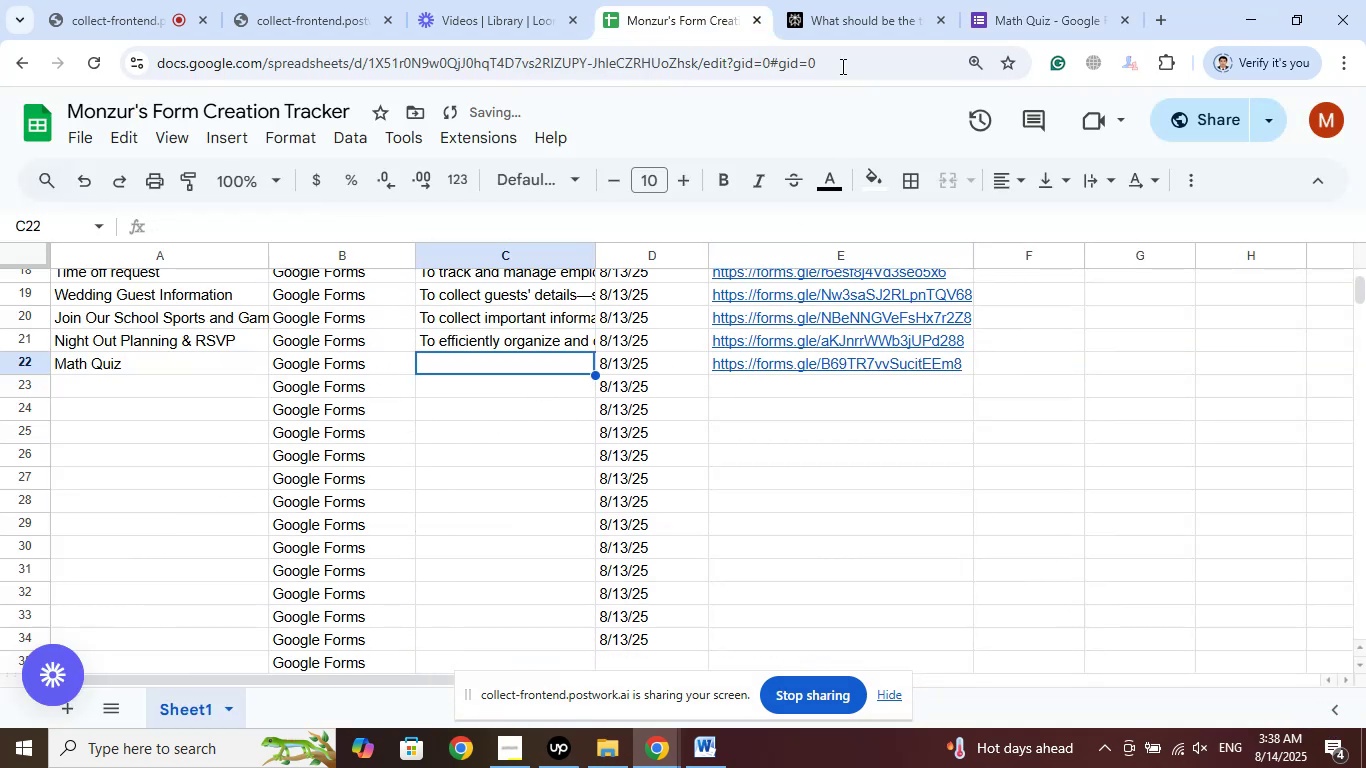 
left_click([845, 0])
 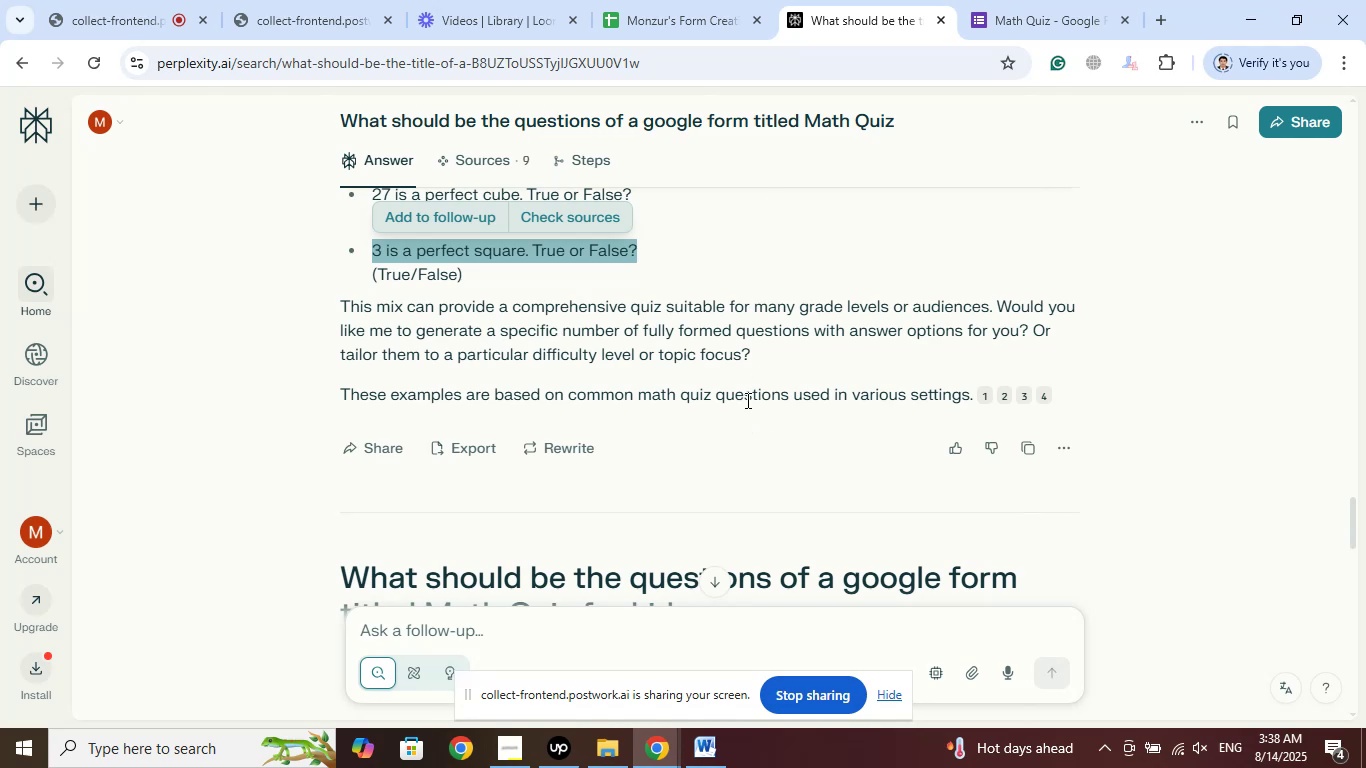 
scroll: coordinate [801, 383], scroll_direction: down, amount: 4.0
 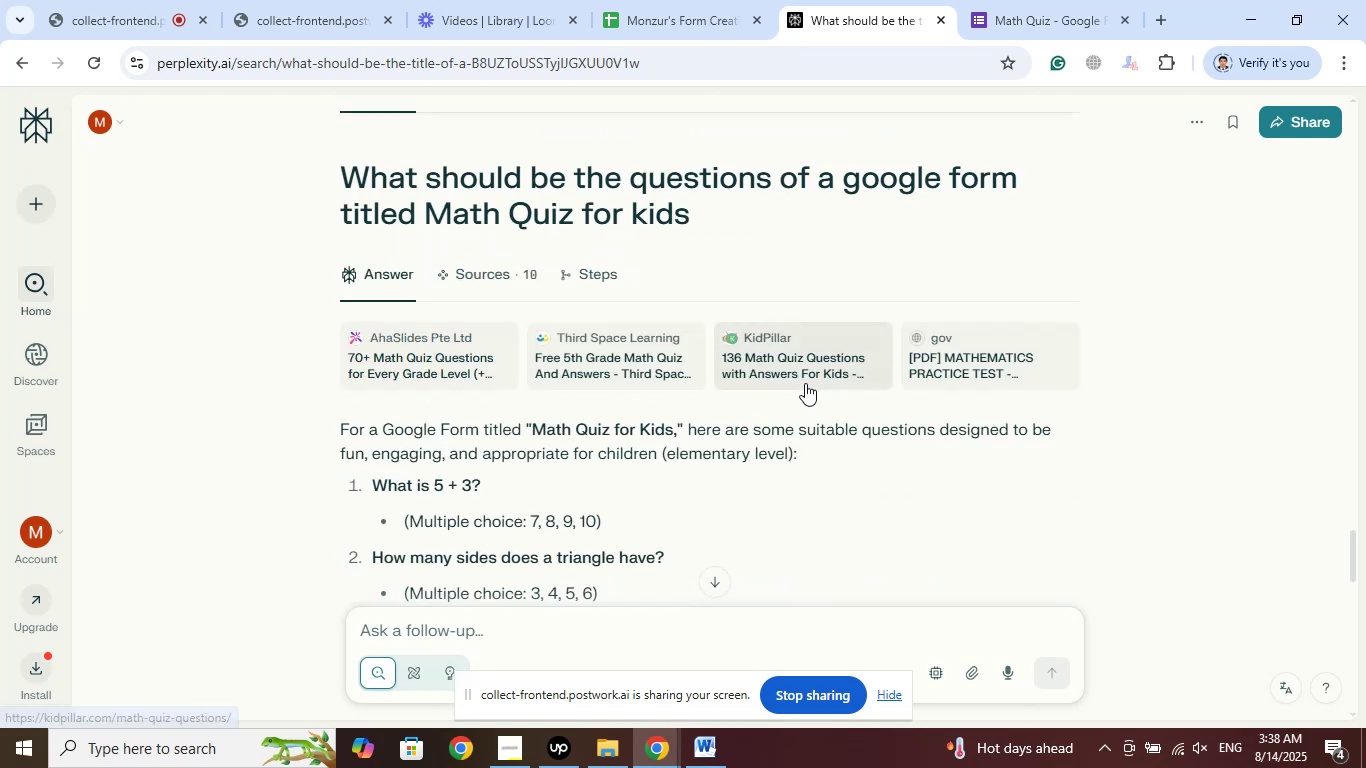 
scroll: coordinate [750, 365], scroll_direction: up, amount: 28.0
 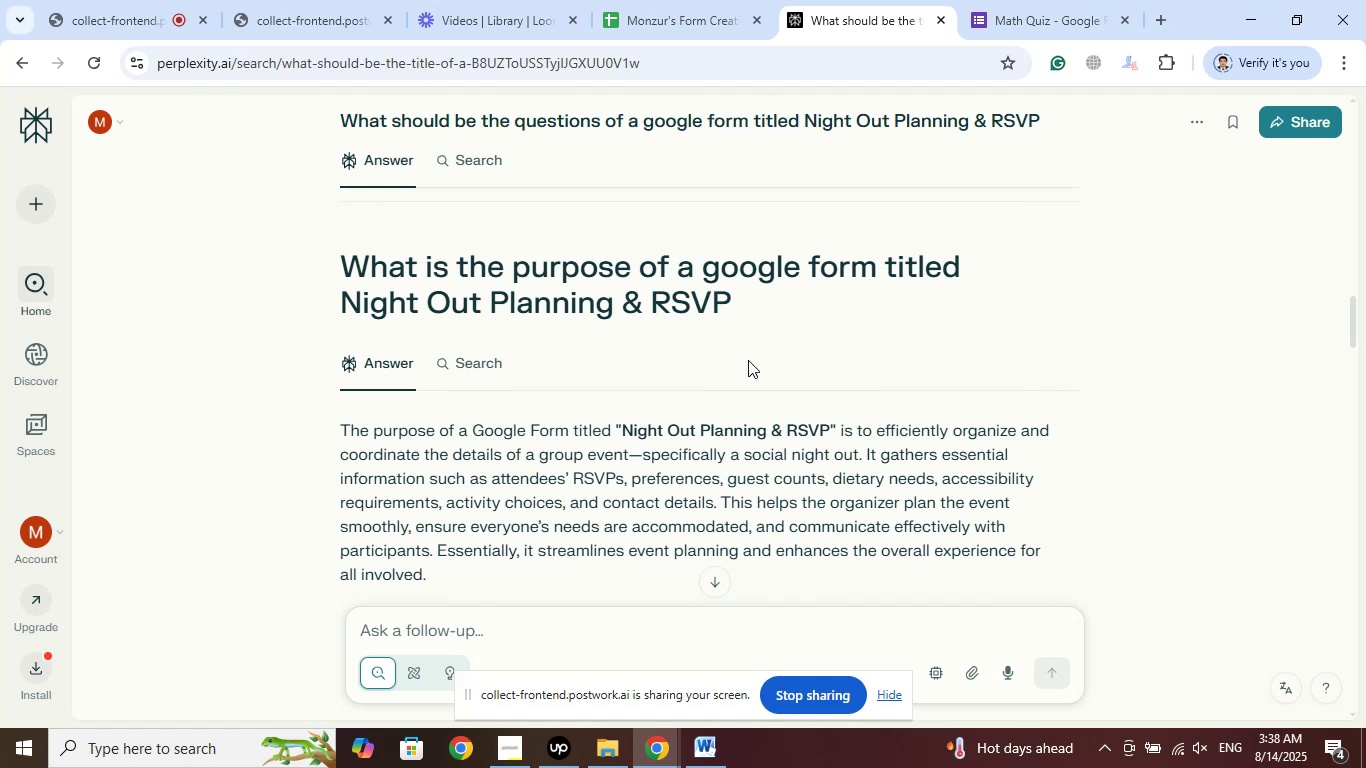 
left_click_drag(start_coordinate=[755, 298], to_coordinate=[334, 250])
 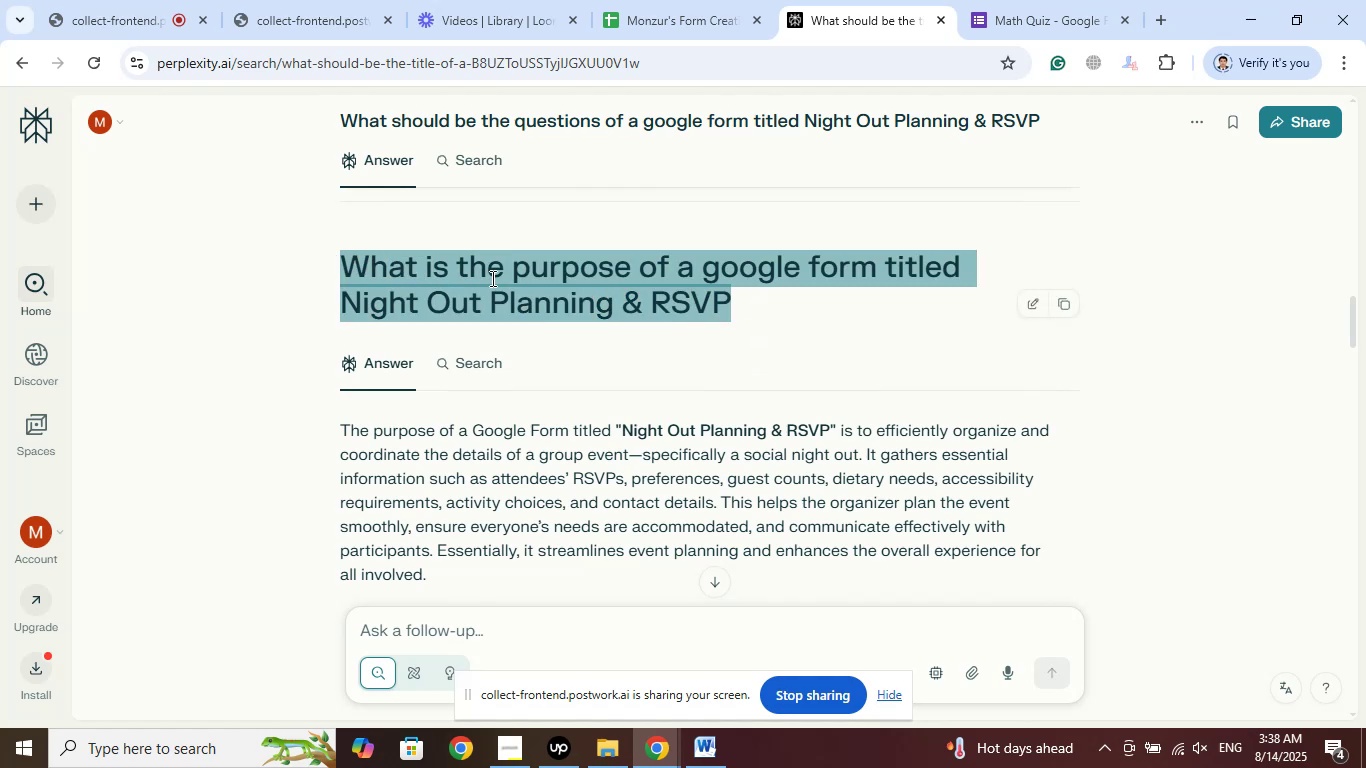 
right_click([491, 278])
 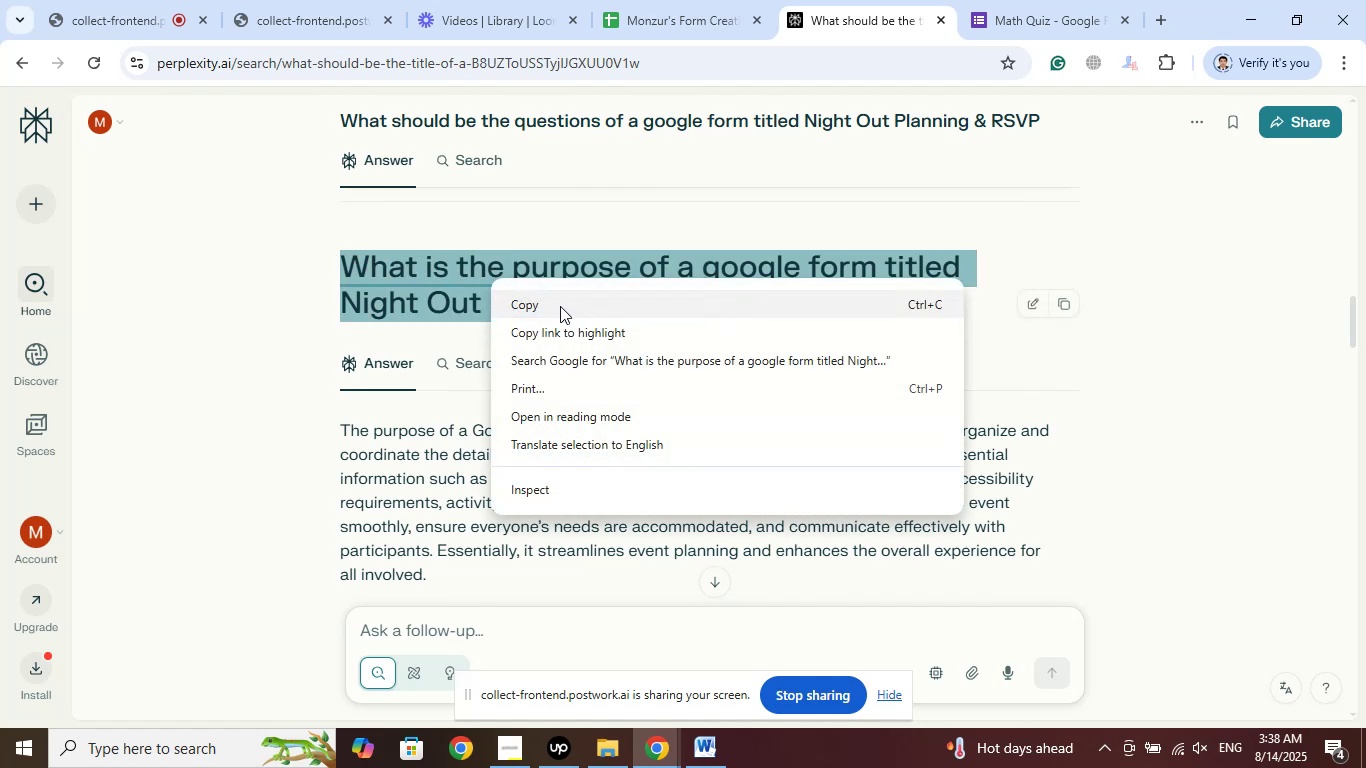 
left_click([560, 306])
 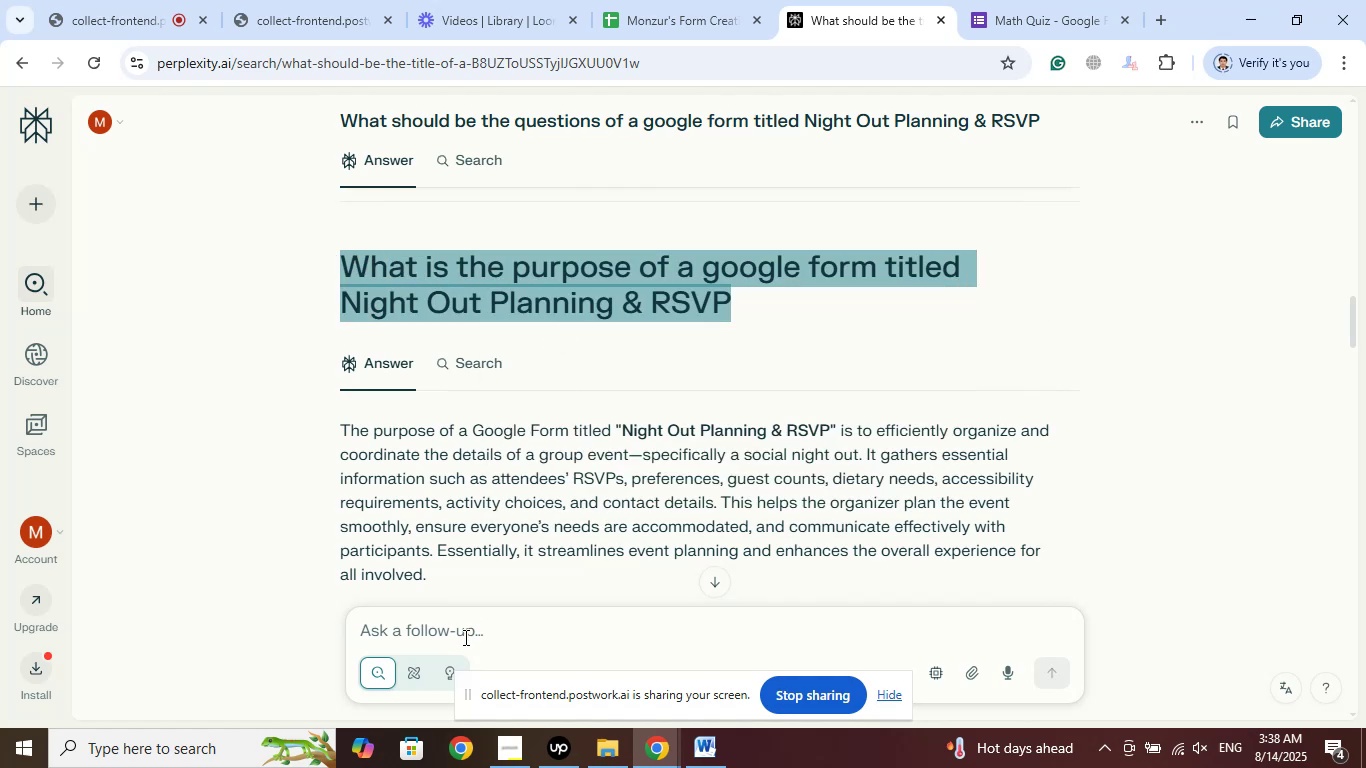 
left_click([464, 637])
 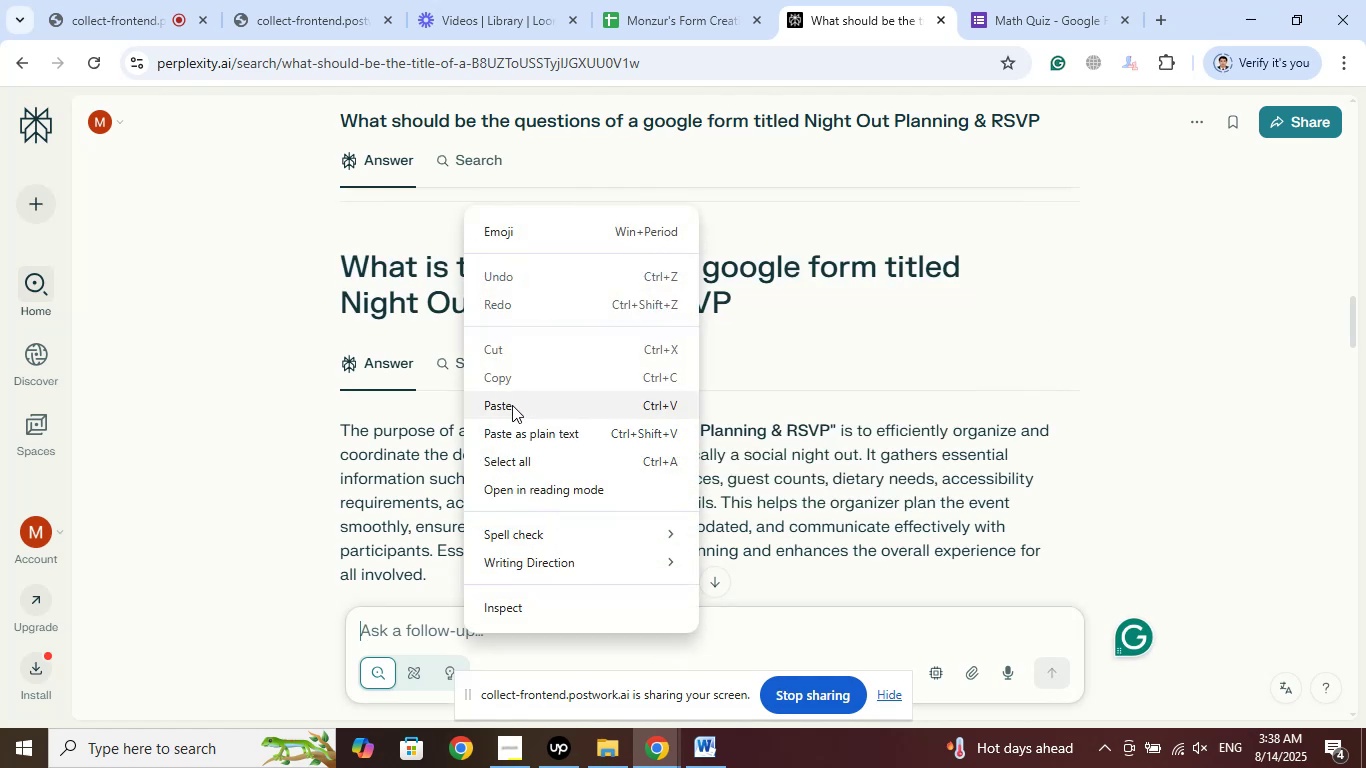 
left_click([510, 405])
 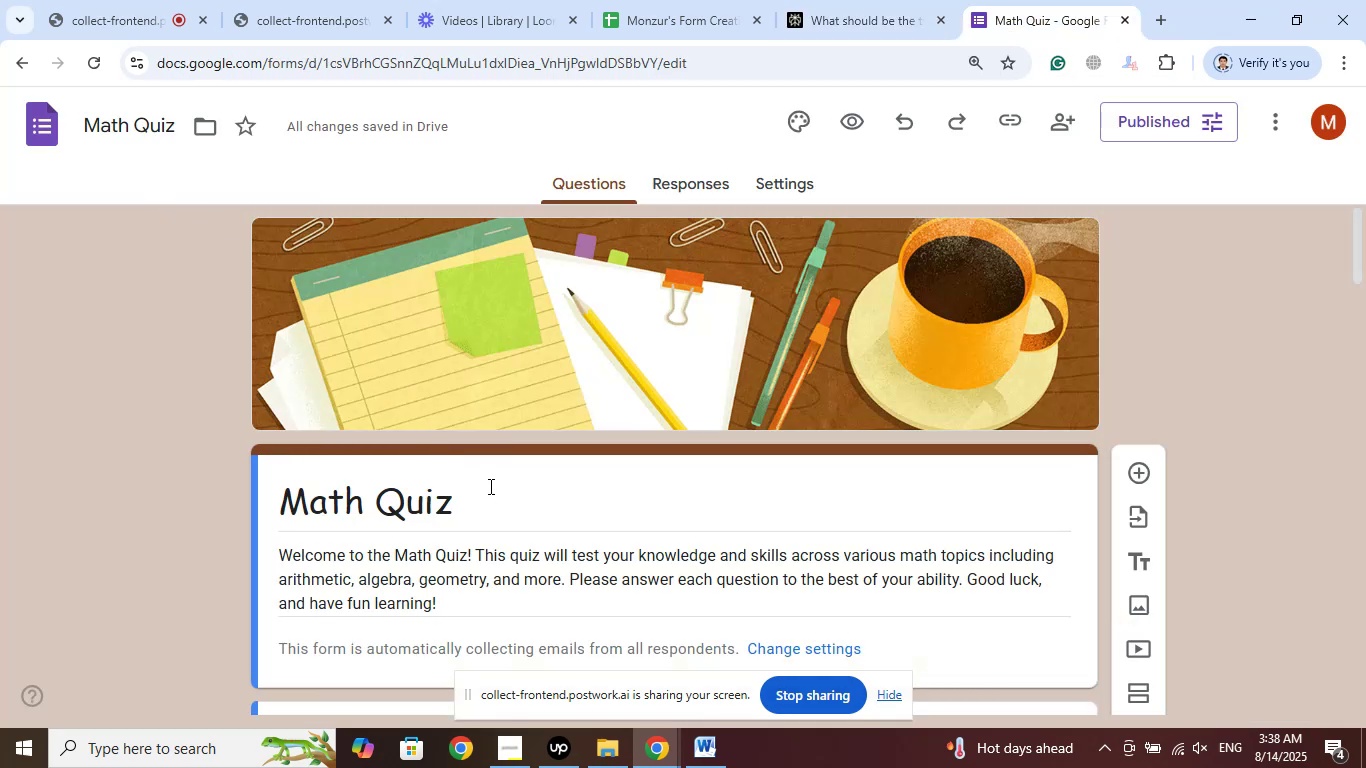 
left_click_drag(start_coordinate=[174, 127], to_coordinate=[37, 106])
 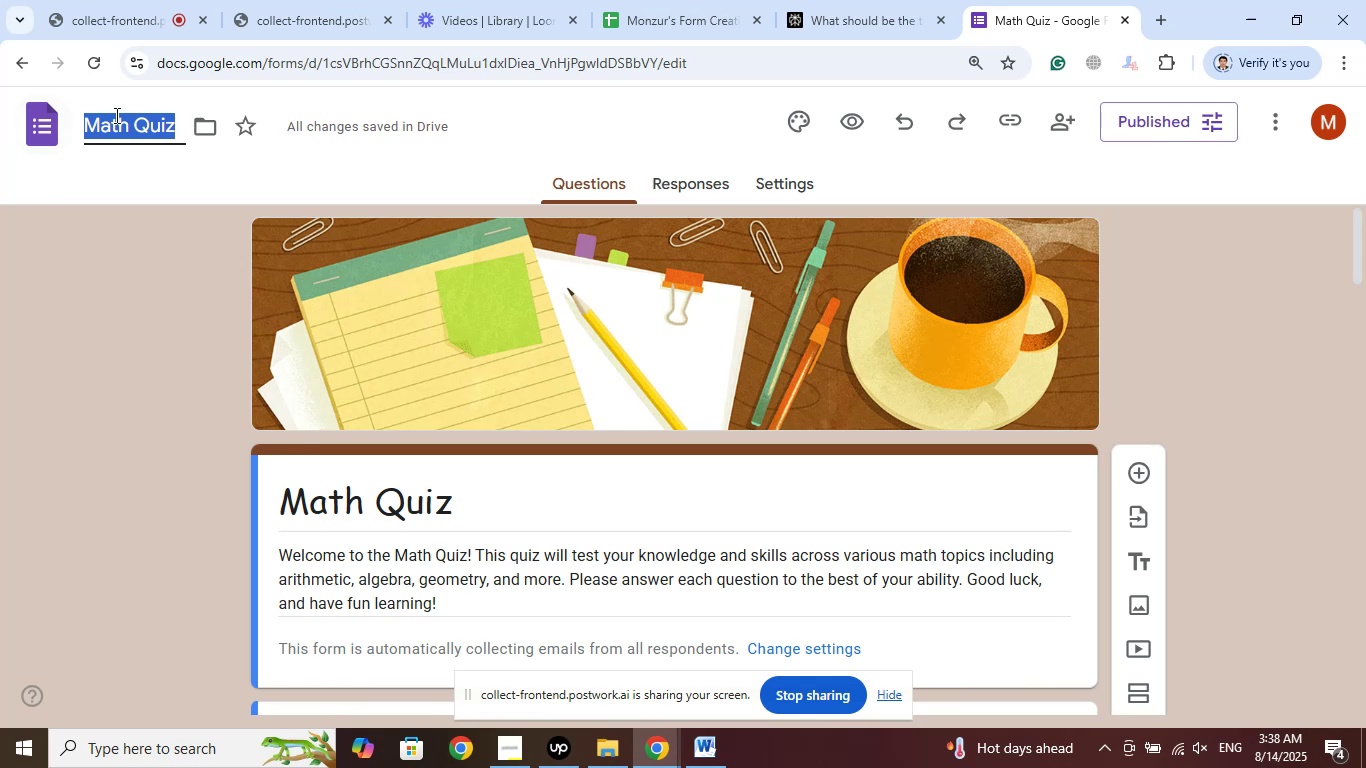 
right_click([115, 115])
 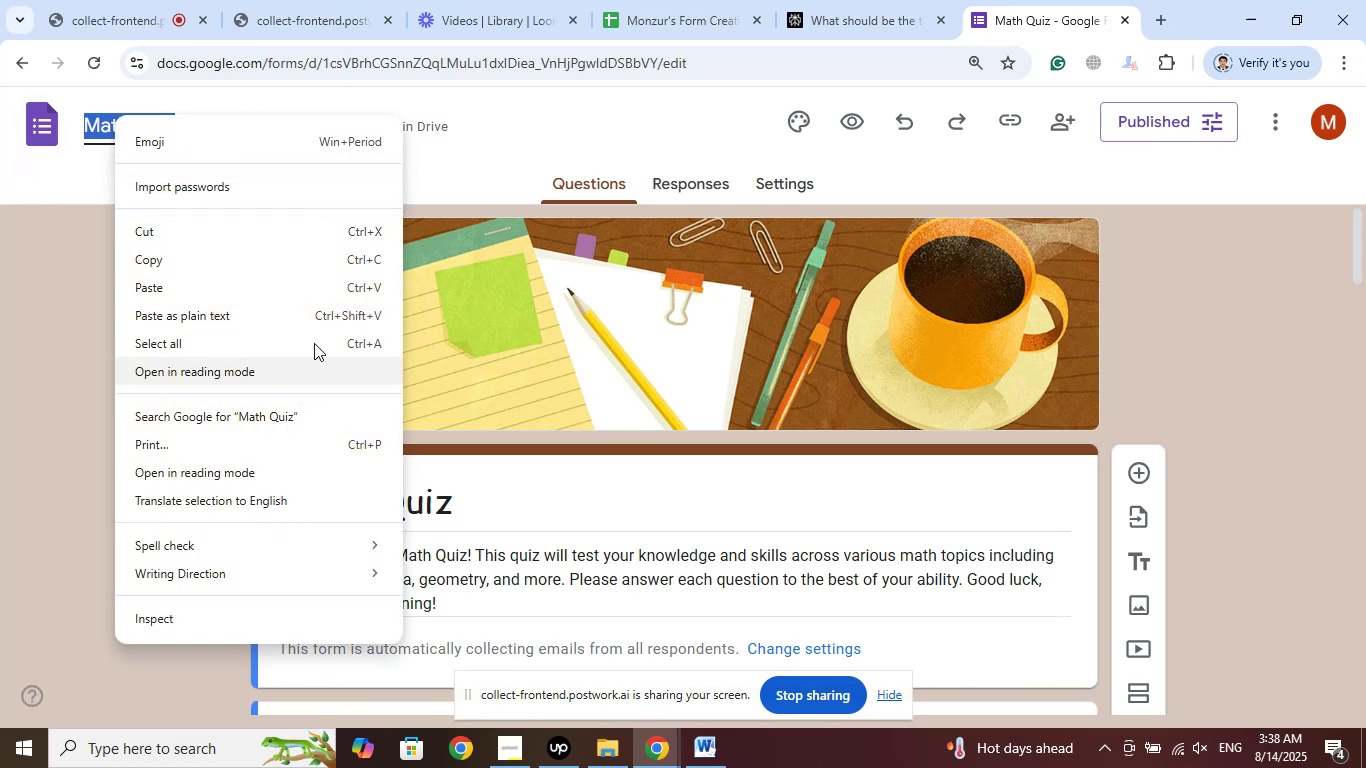 
left_click([180, 265])
 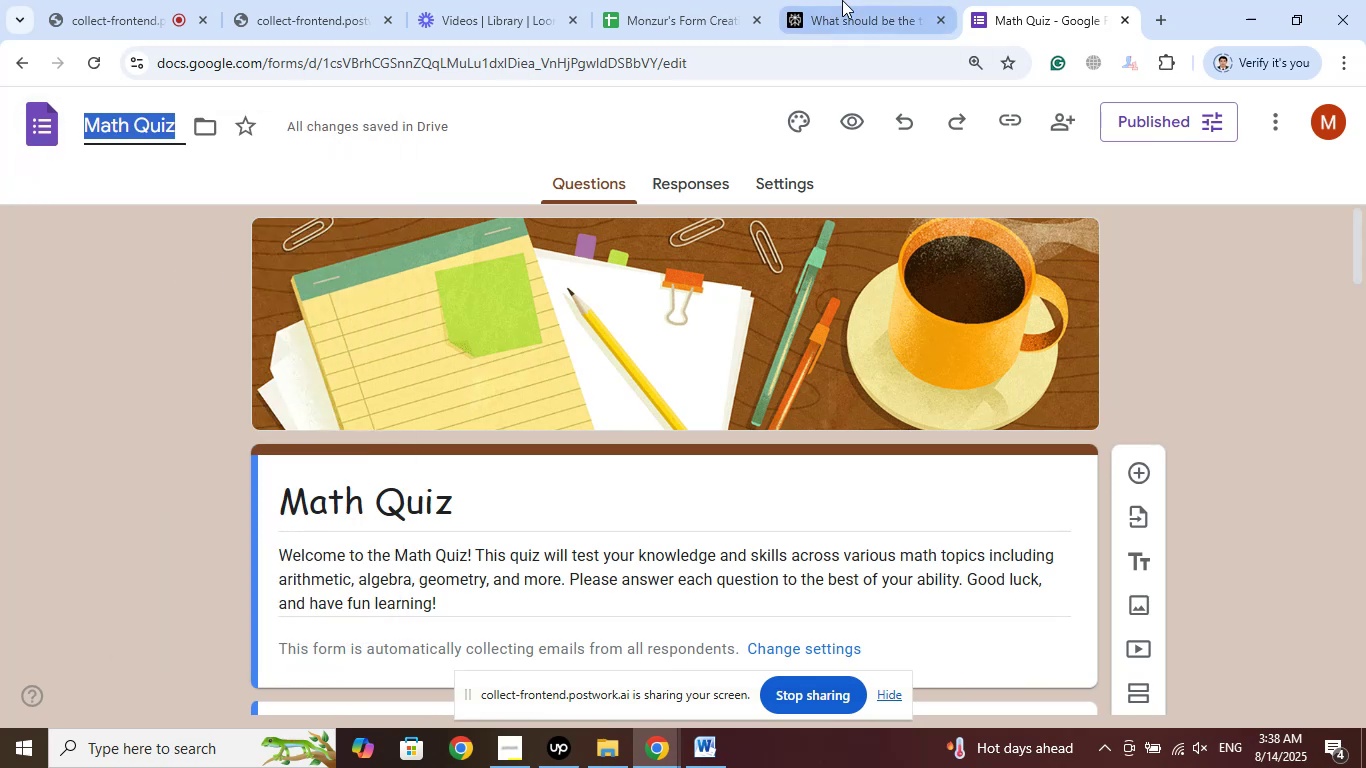 
left_click([842, 0])
 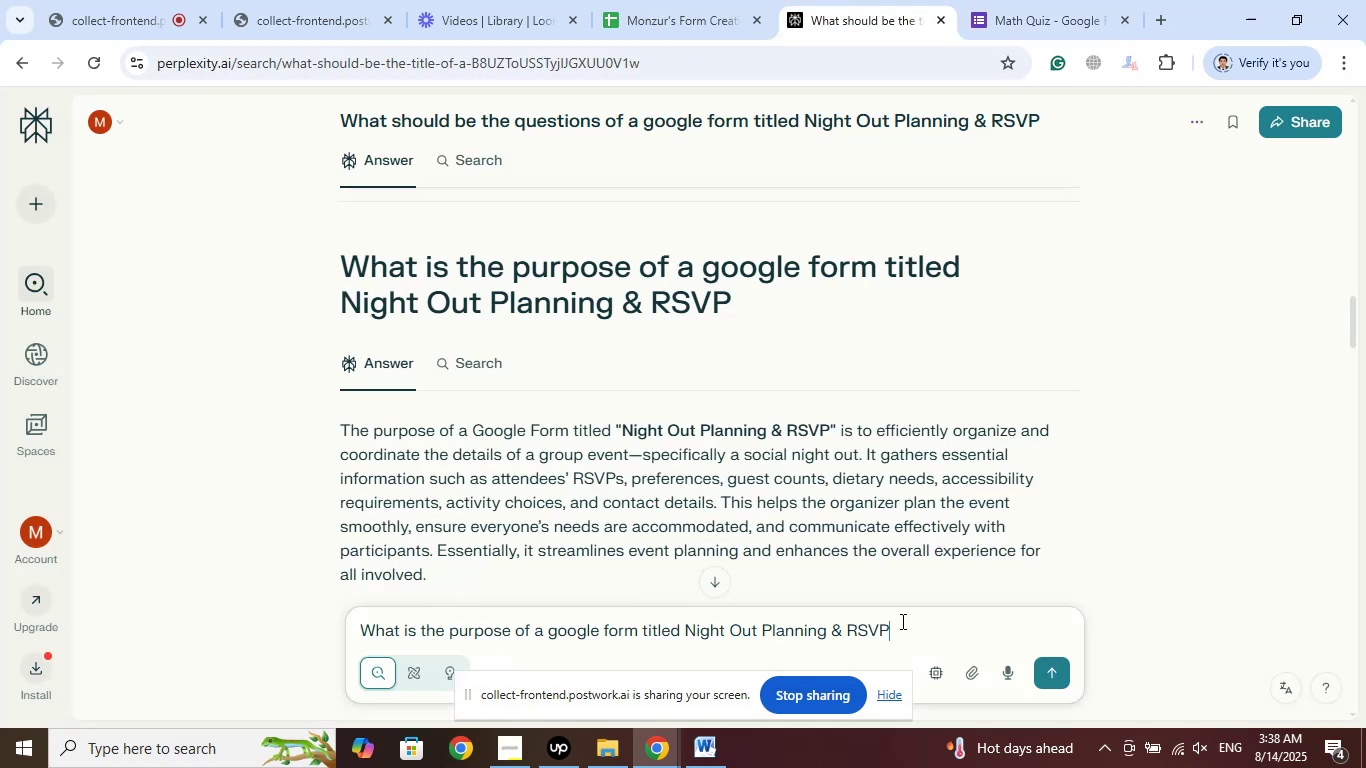 
left_click_drag(start_coordinate=[924, 630], to_coordinate=[687, 634])
 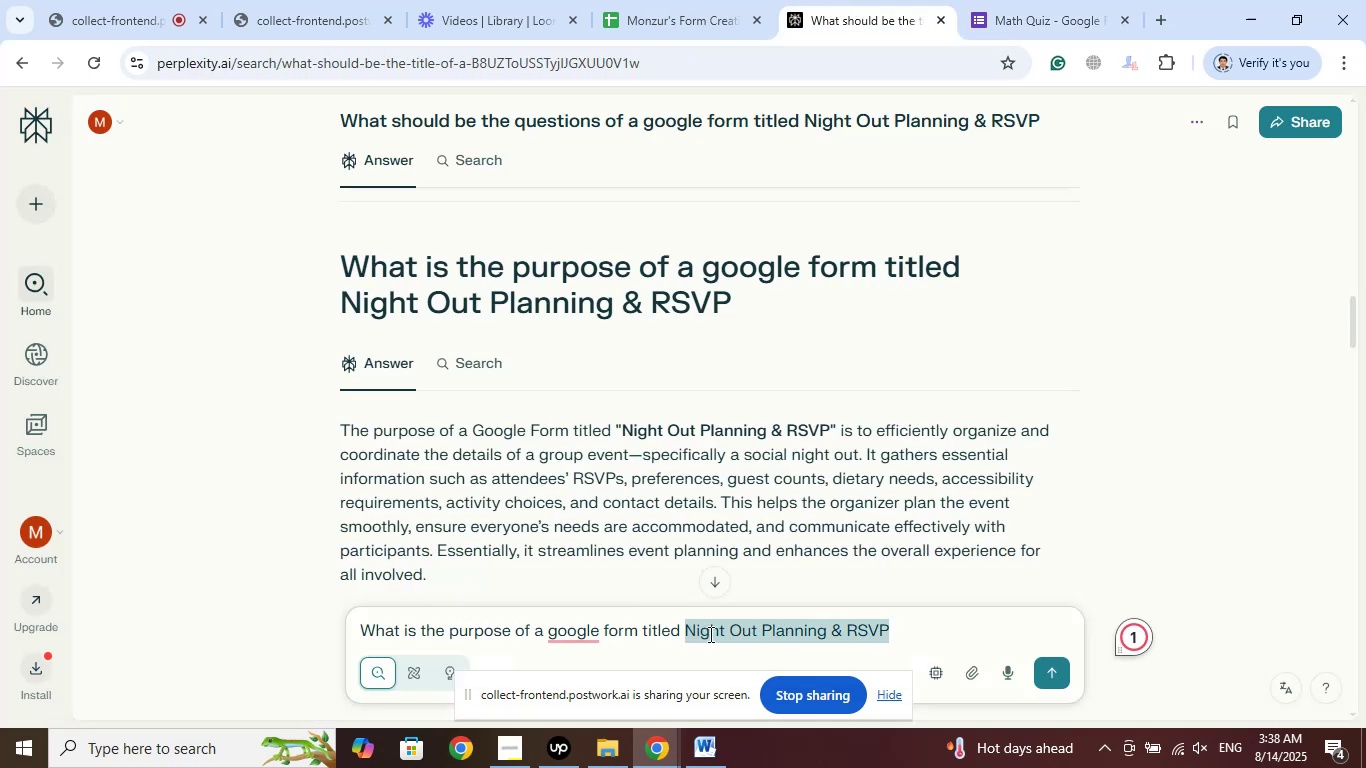 
right_click([709, 634])
 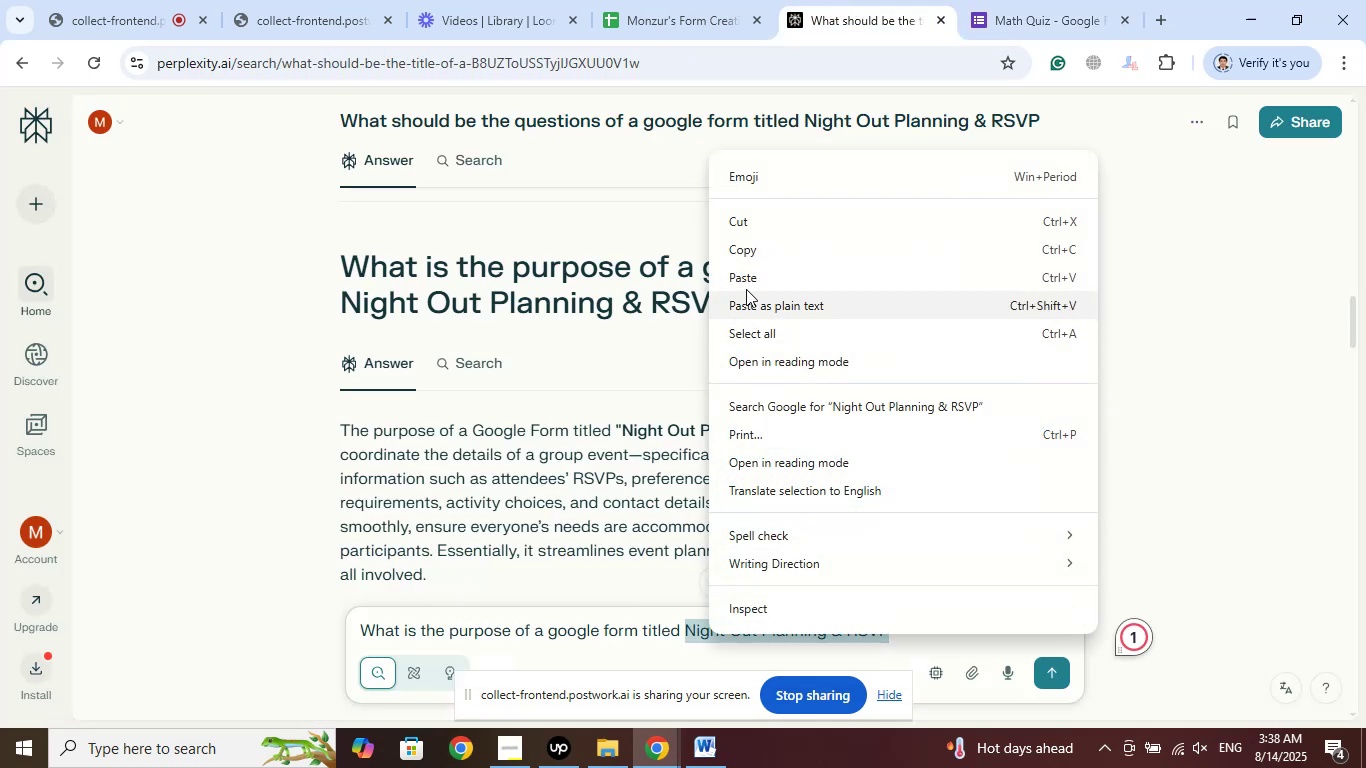 
left_click([746, 281])
 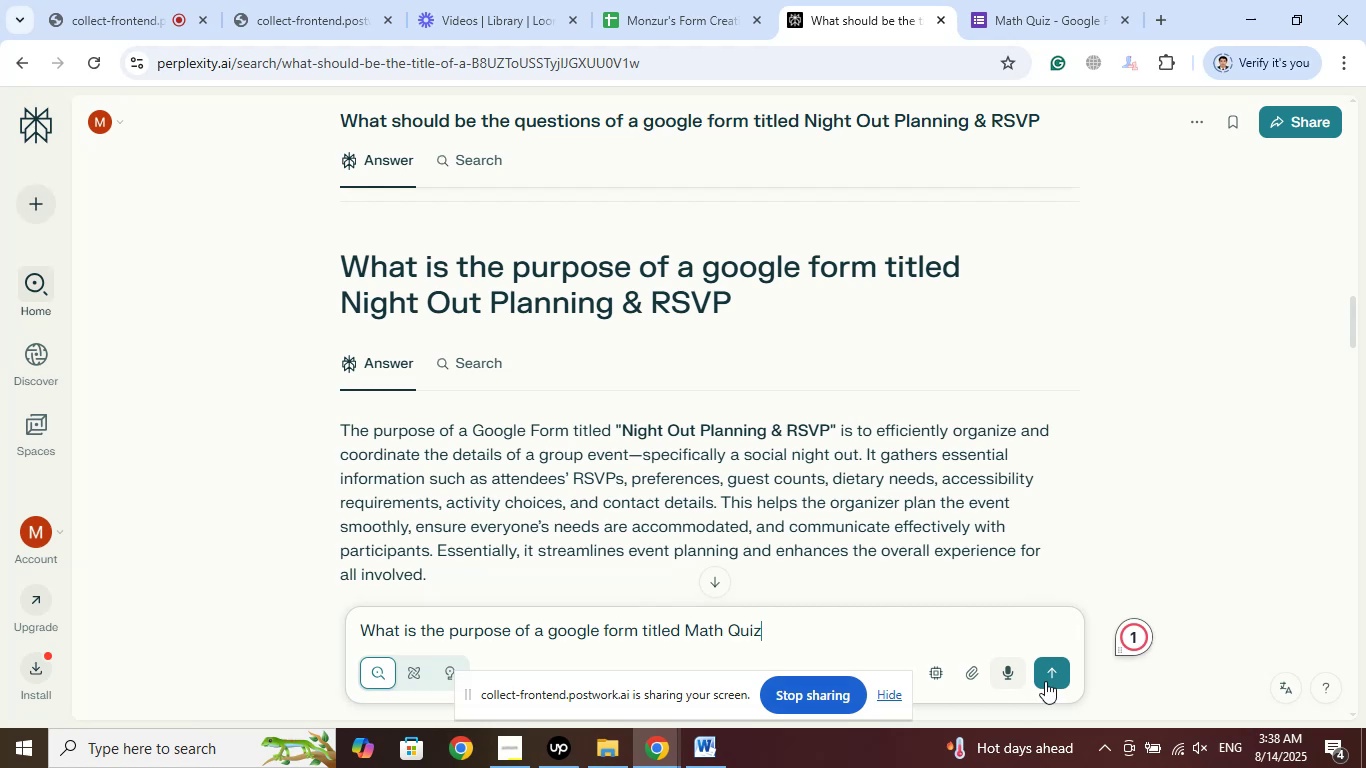 
left_click([1065, 679])
 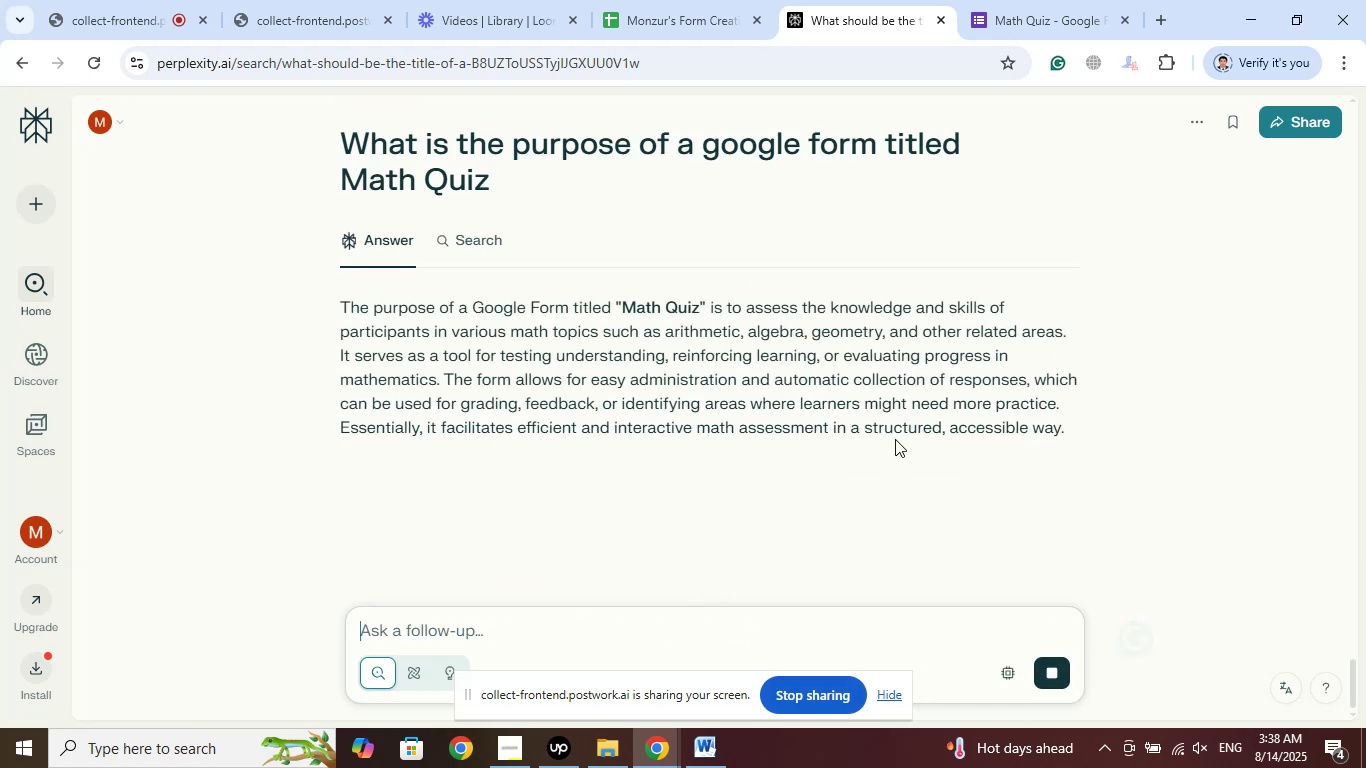 
left_click([547, 629])
 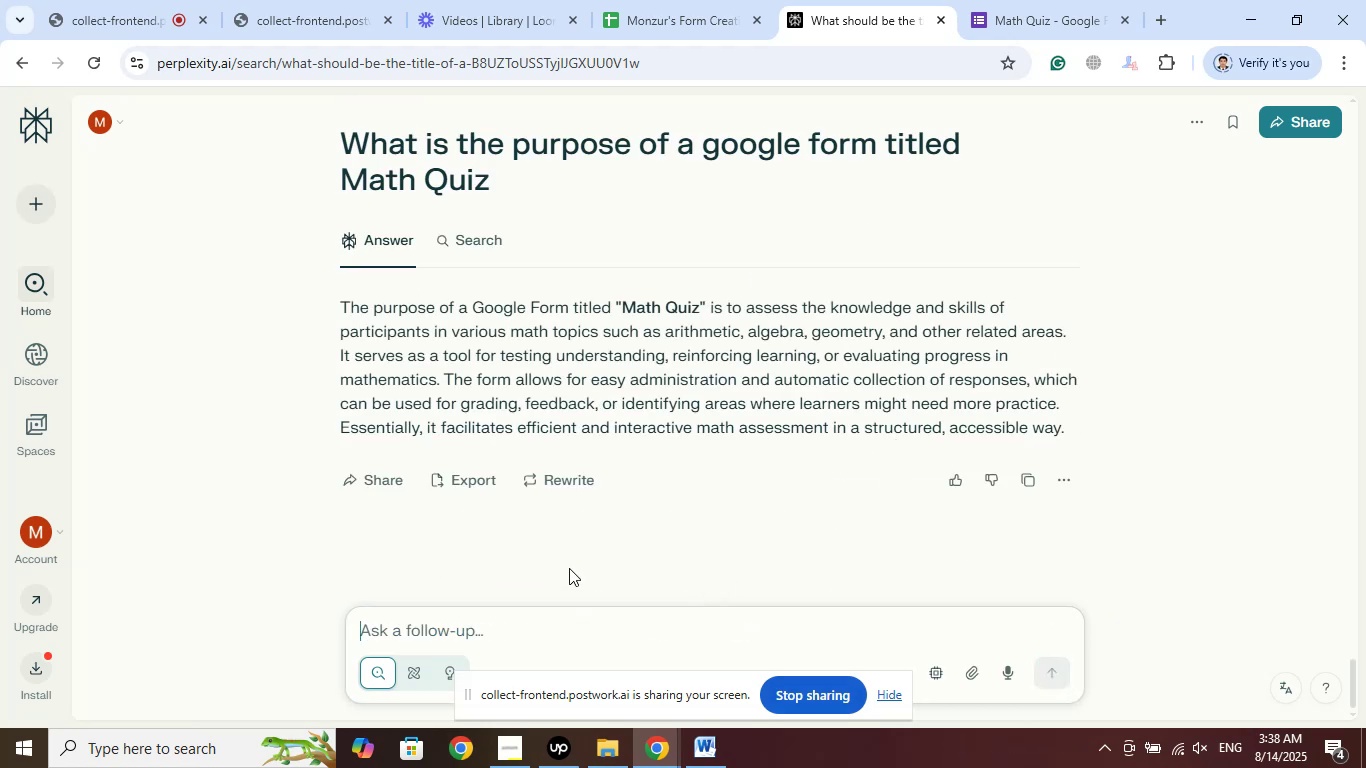 
type(in brief)
 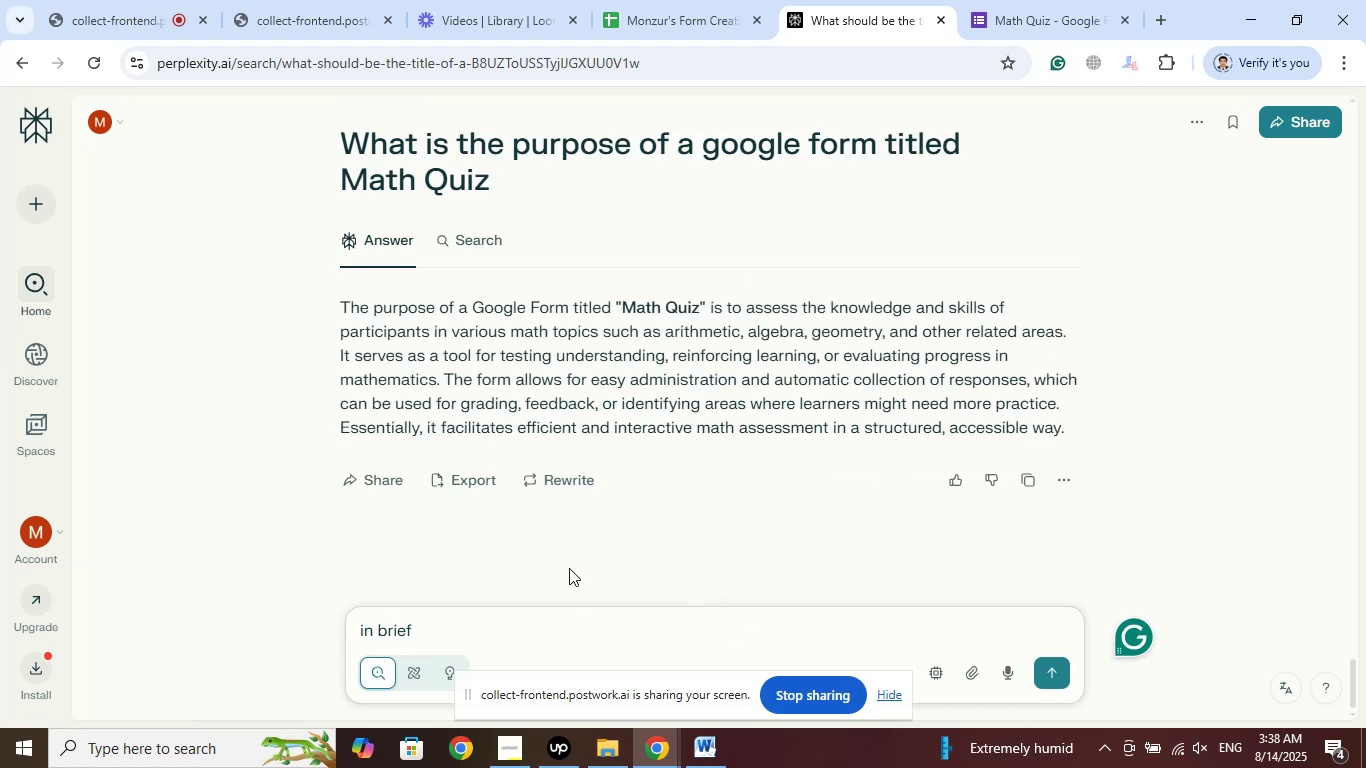 
key(Enter)
 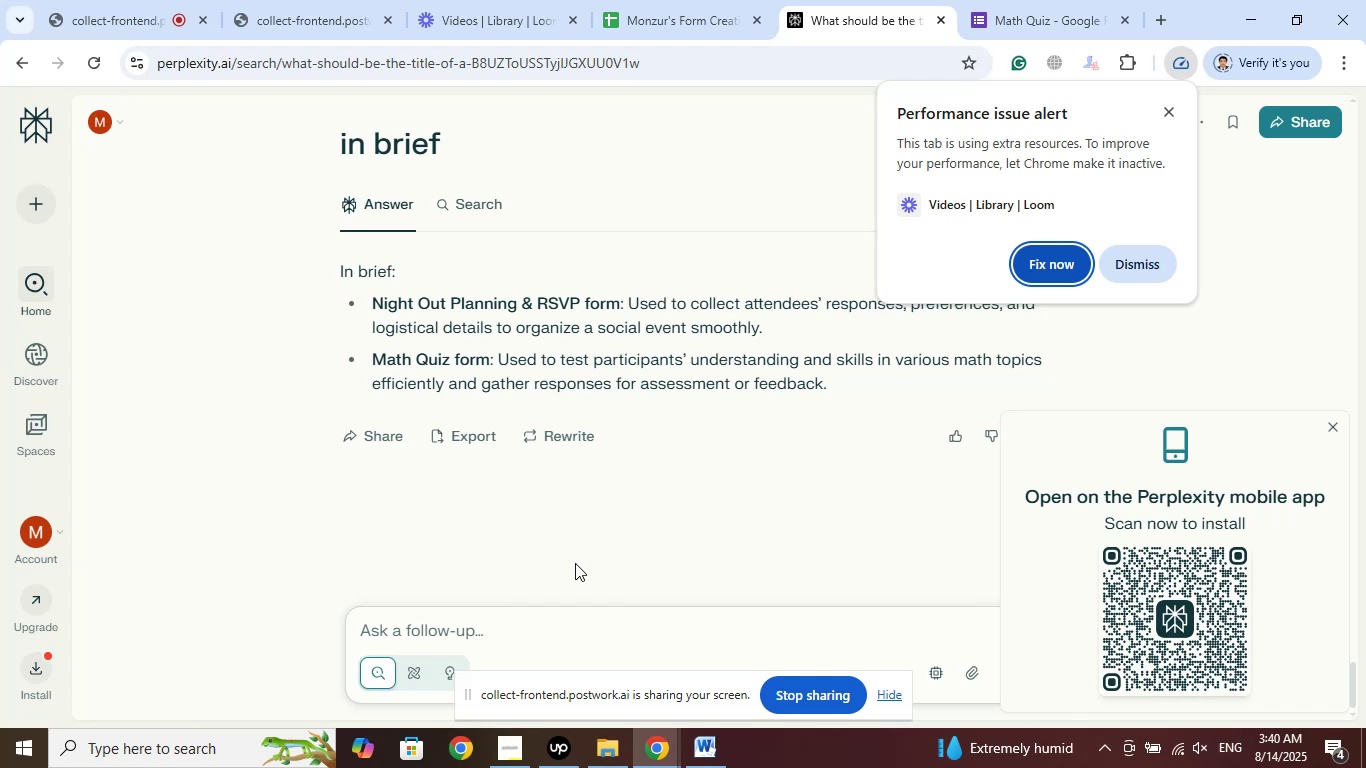 
wait(105.37)
 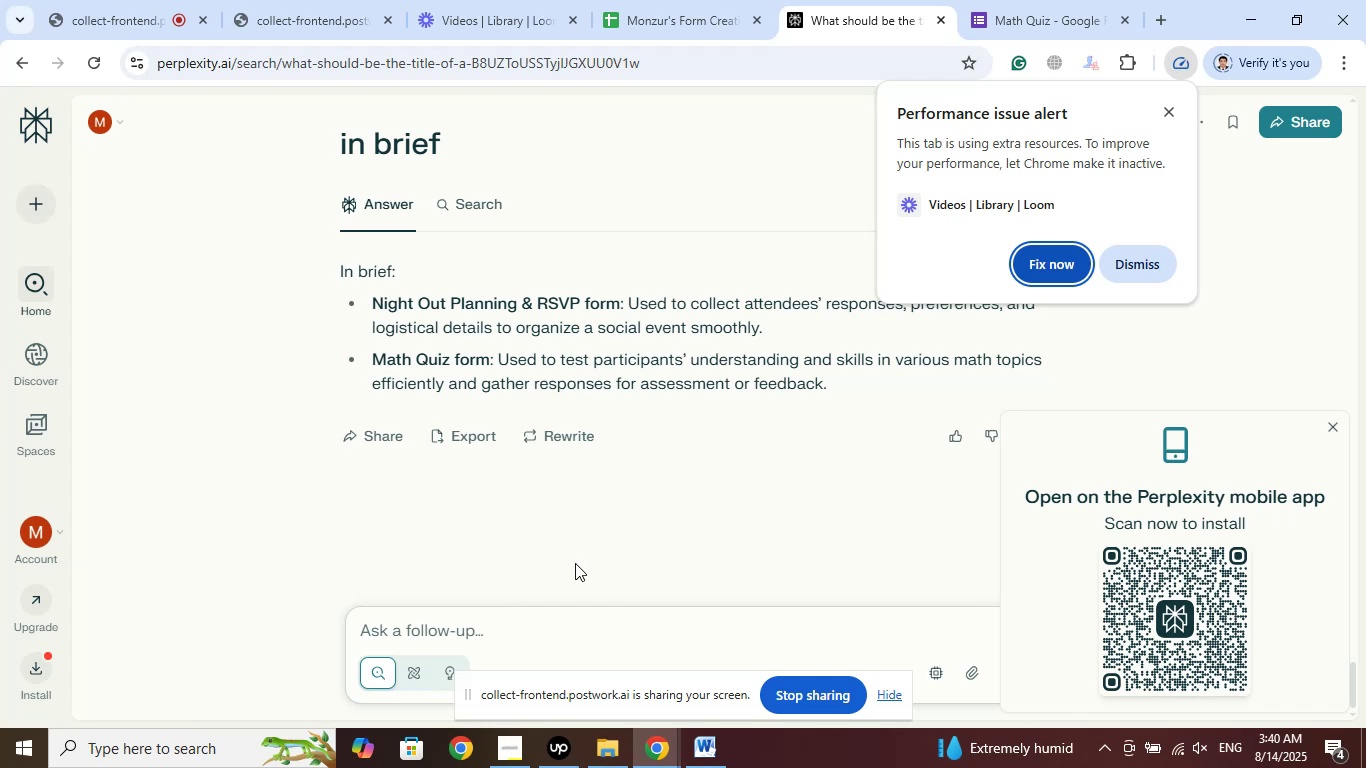 
left_click([1052, 254])
 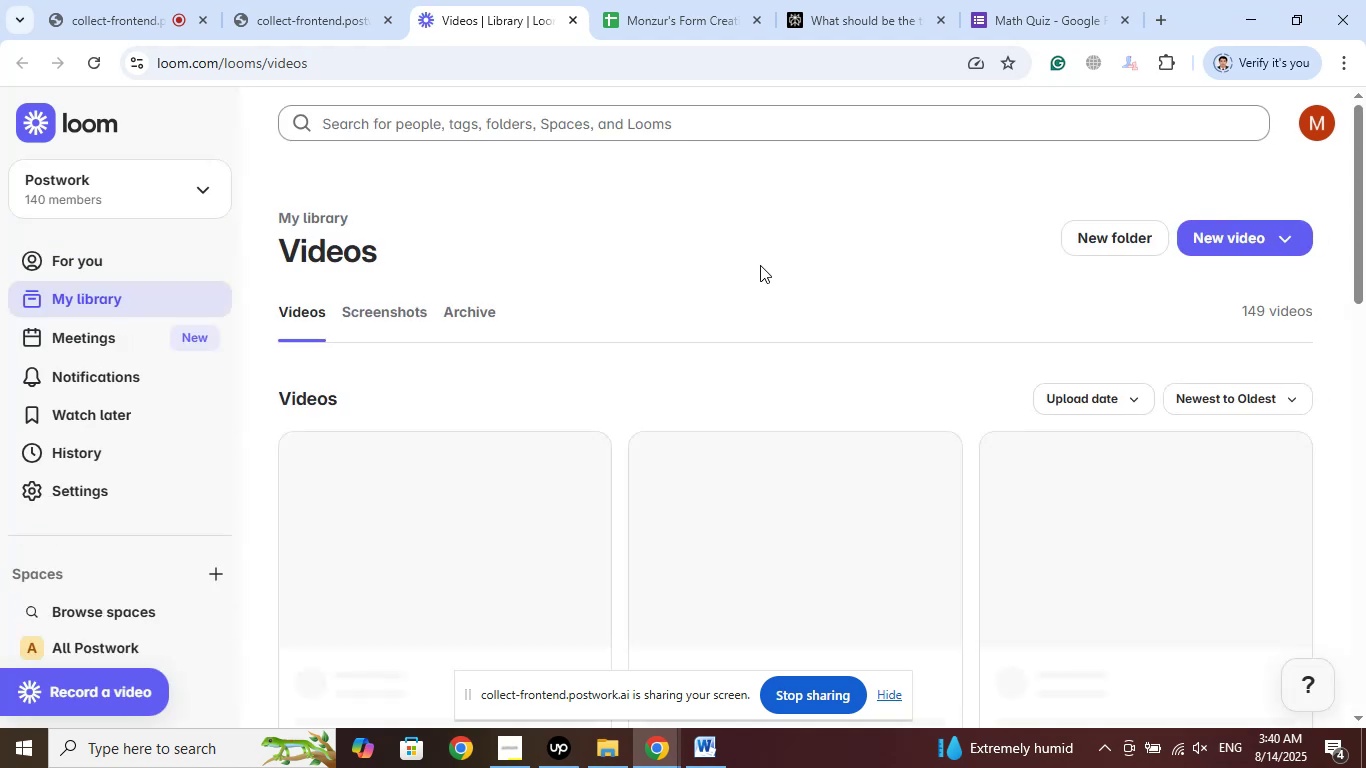 
wait(11.86)
 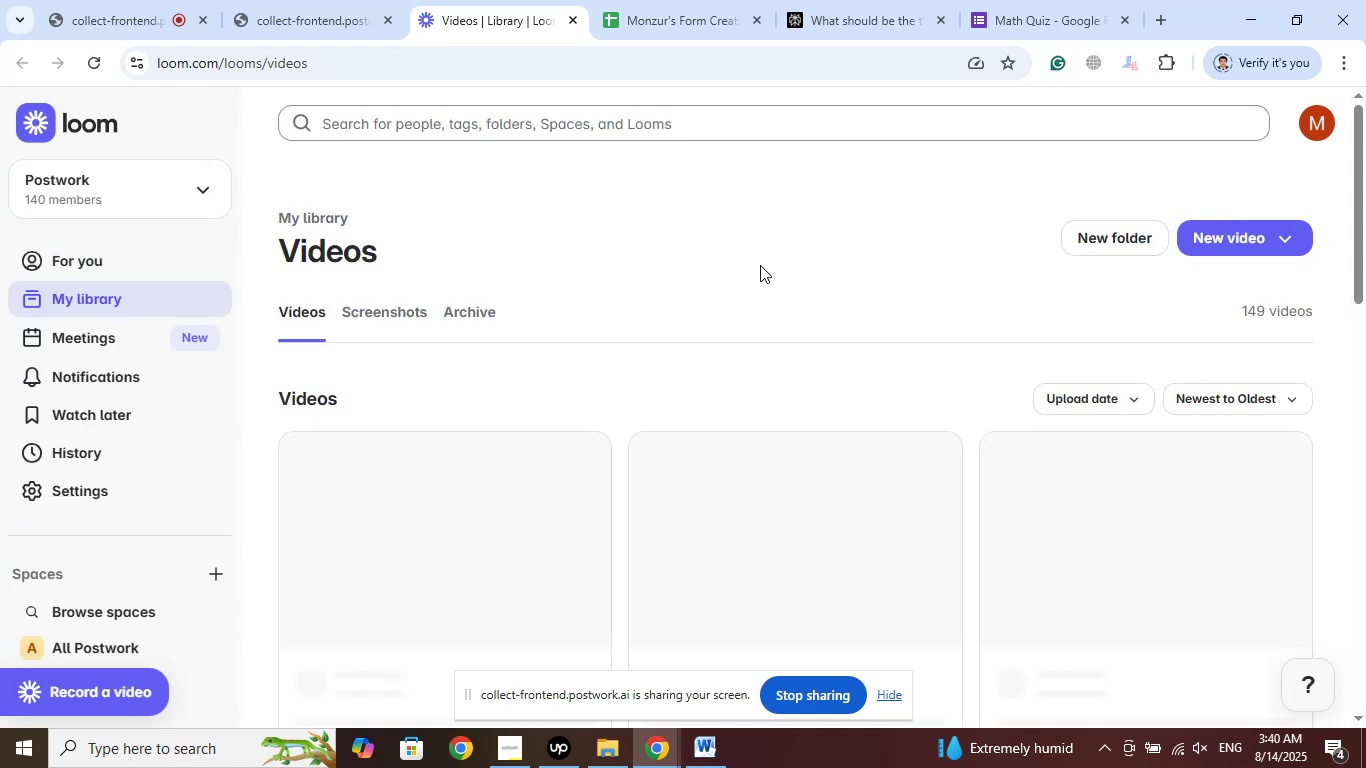 
left_click([170, 0])
 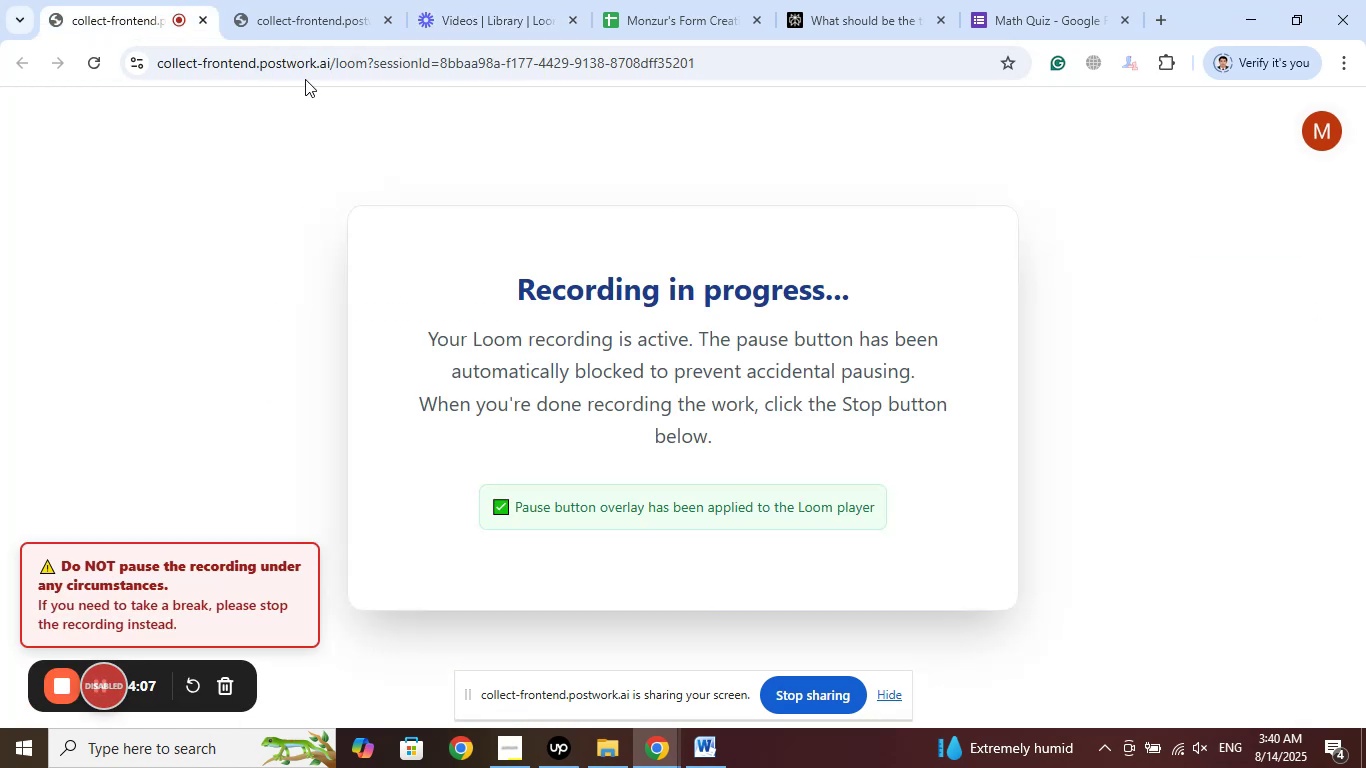 
left_click([317, 0])
 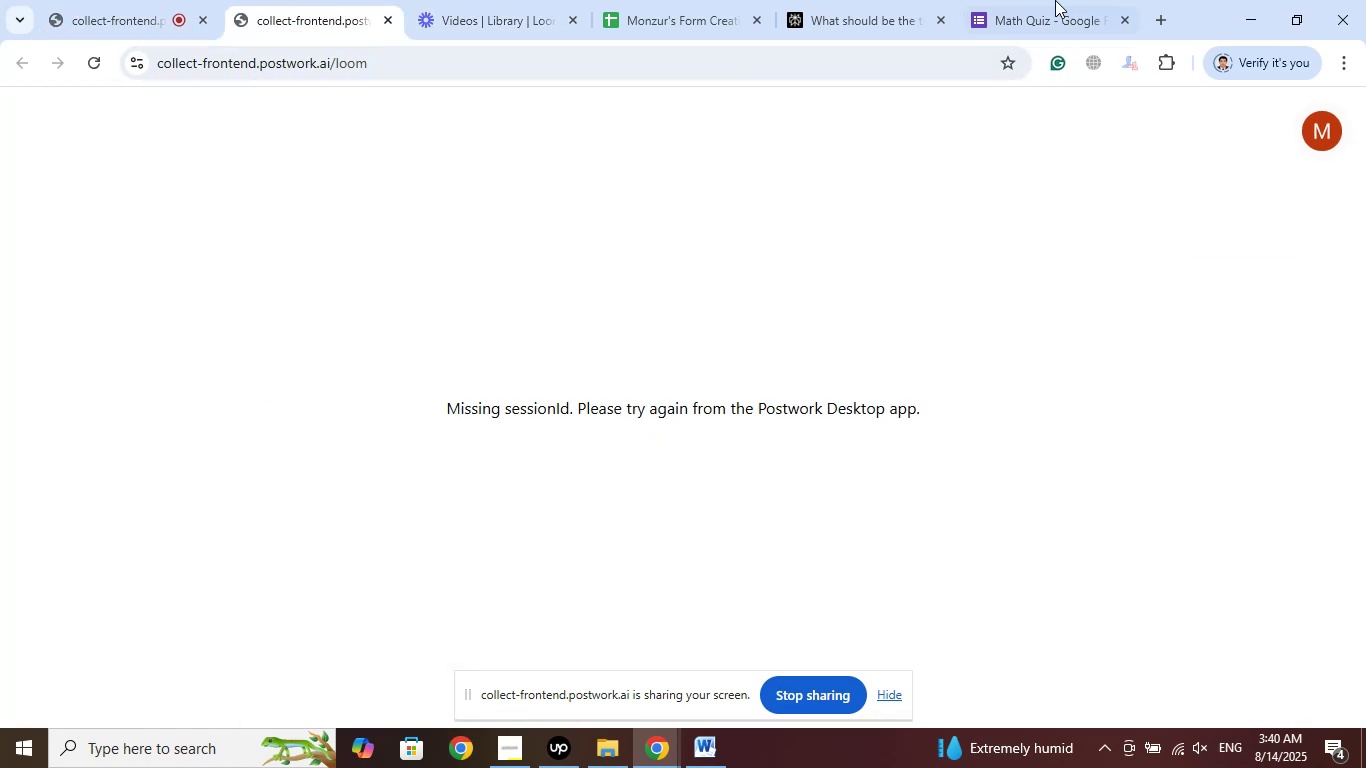 
left_click([1066, 0])
 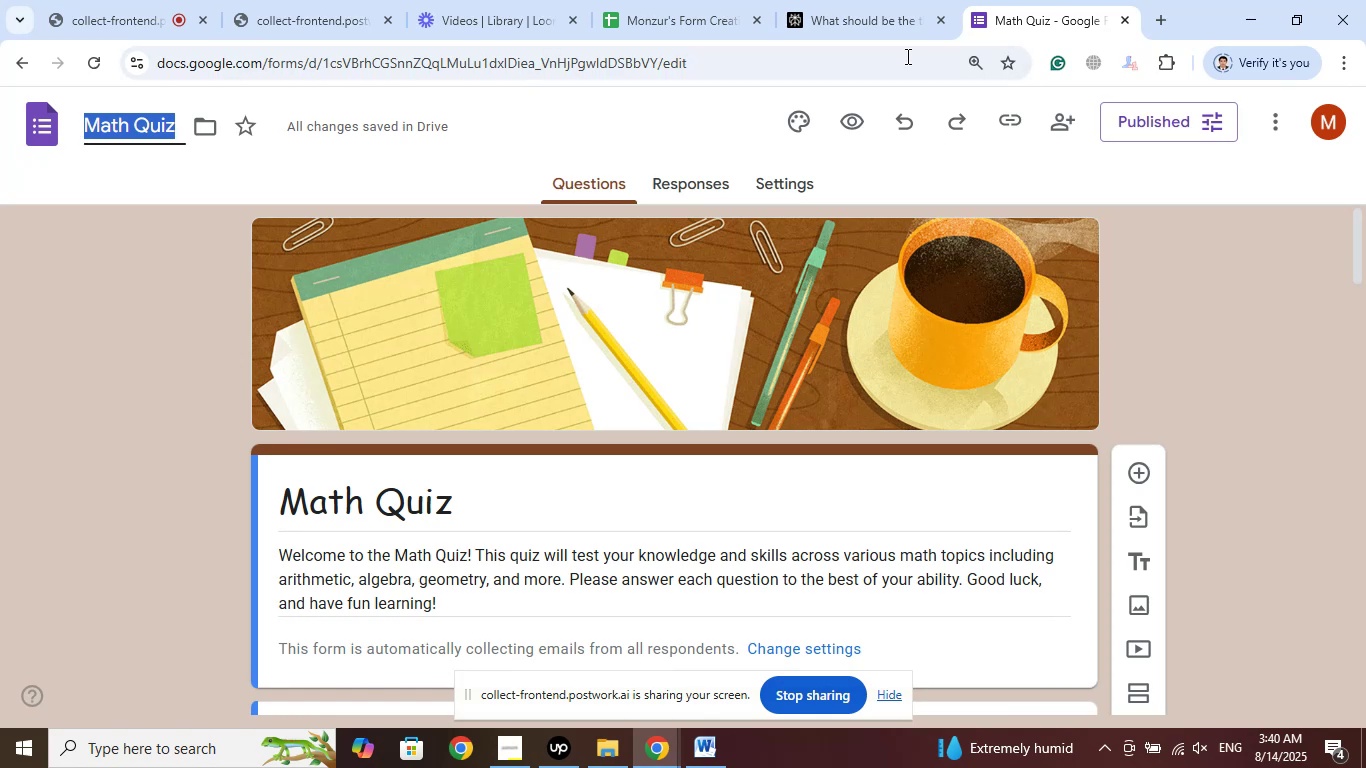 
left_click([860, 0])
 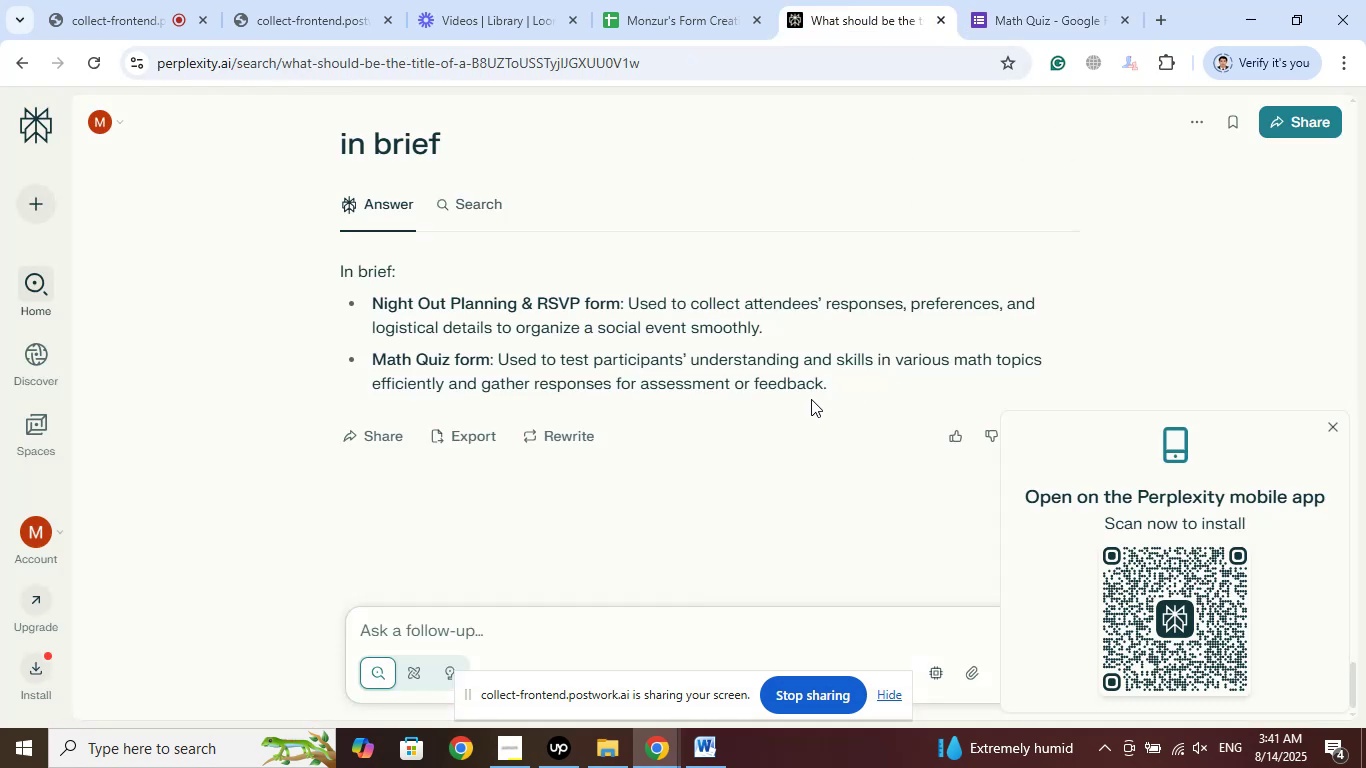 
scroll: coordinate [811, 399], scroll_direction: down, amount: 3.0
 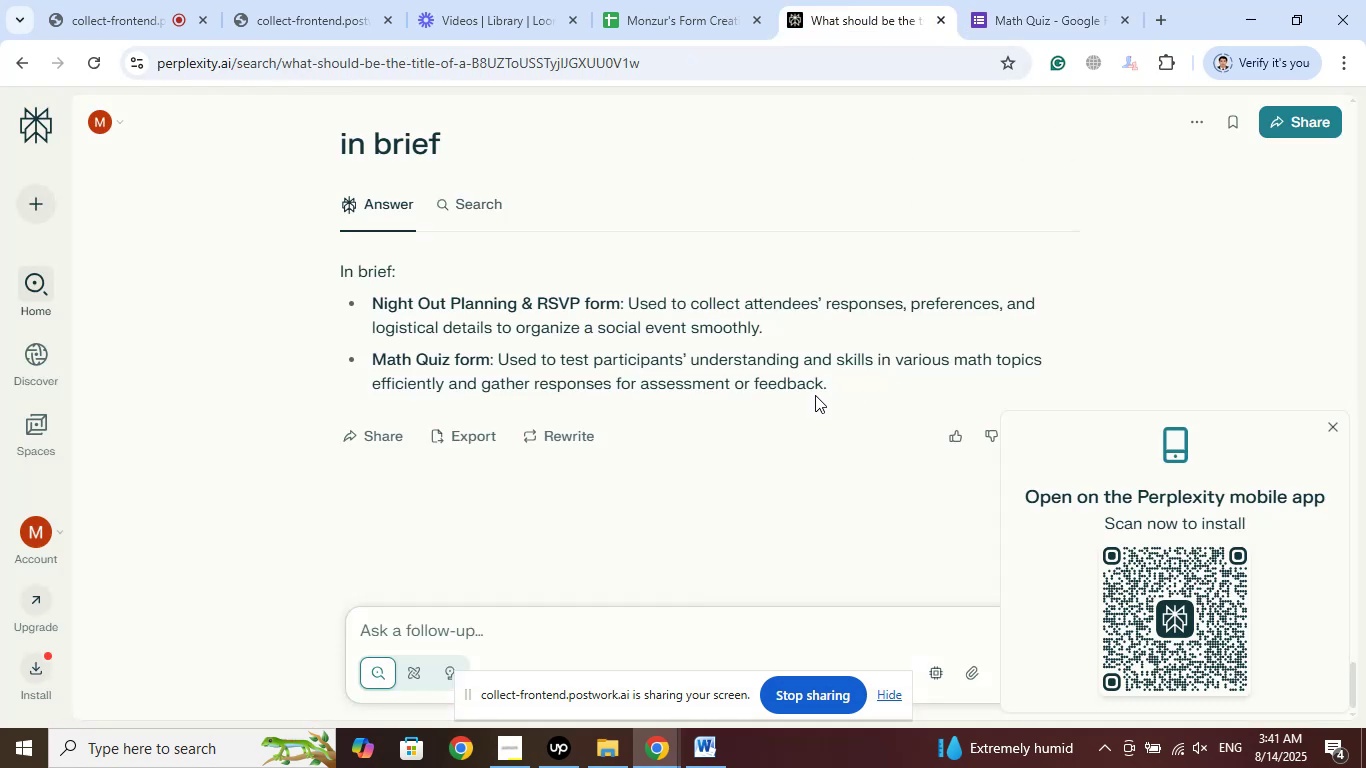 
scroll: coordinate [817, 385], scroll_direction: up, amount: 5.0
 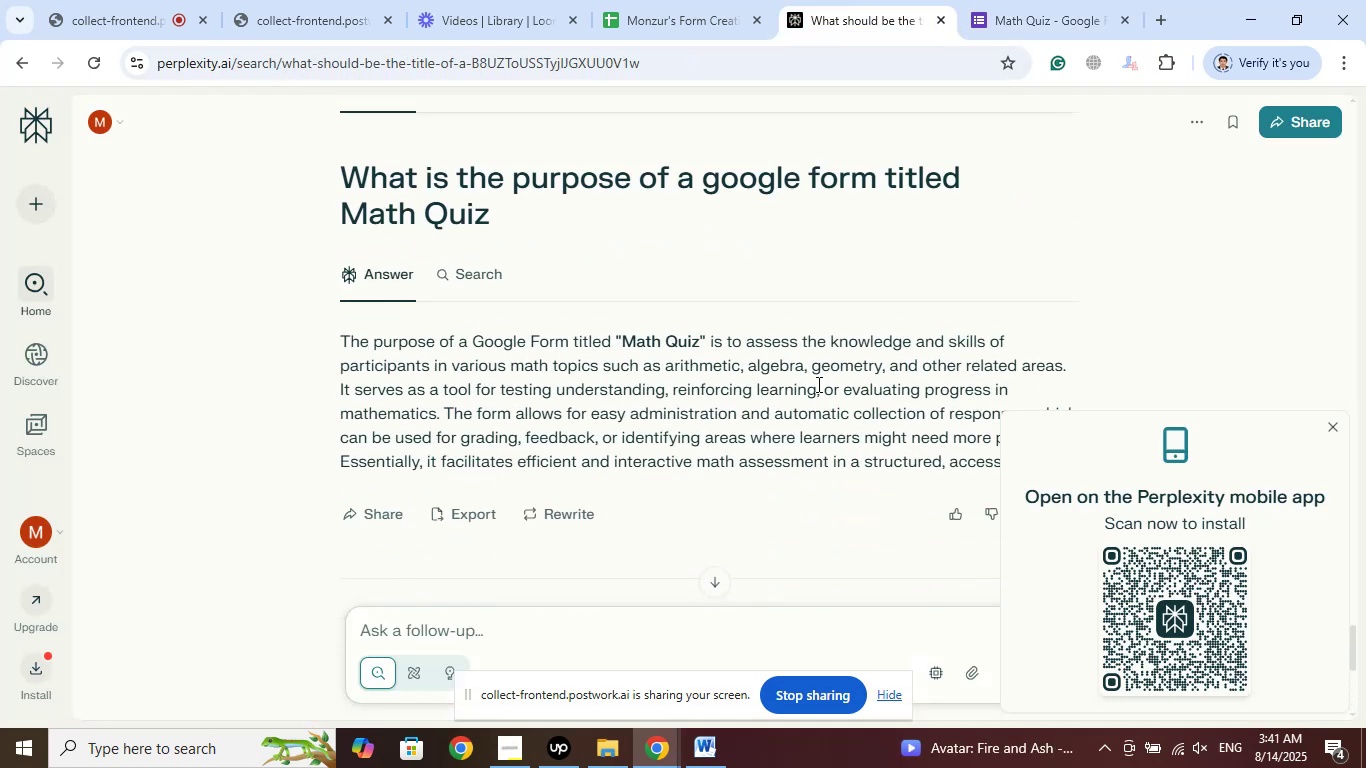 
scroll: coordinate [817, 384], scroll_direction: down, amount: 4.0
 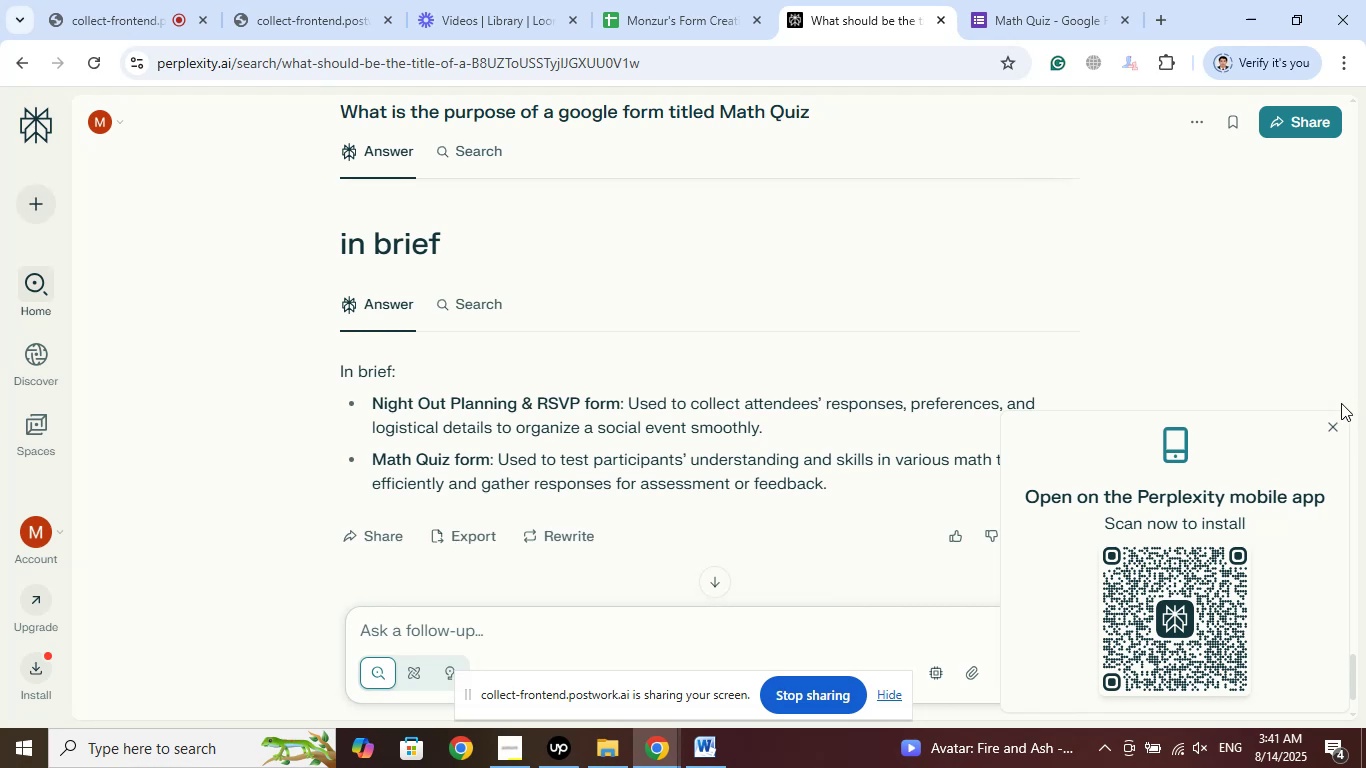 
left_click([1332, 424])
 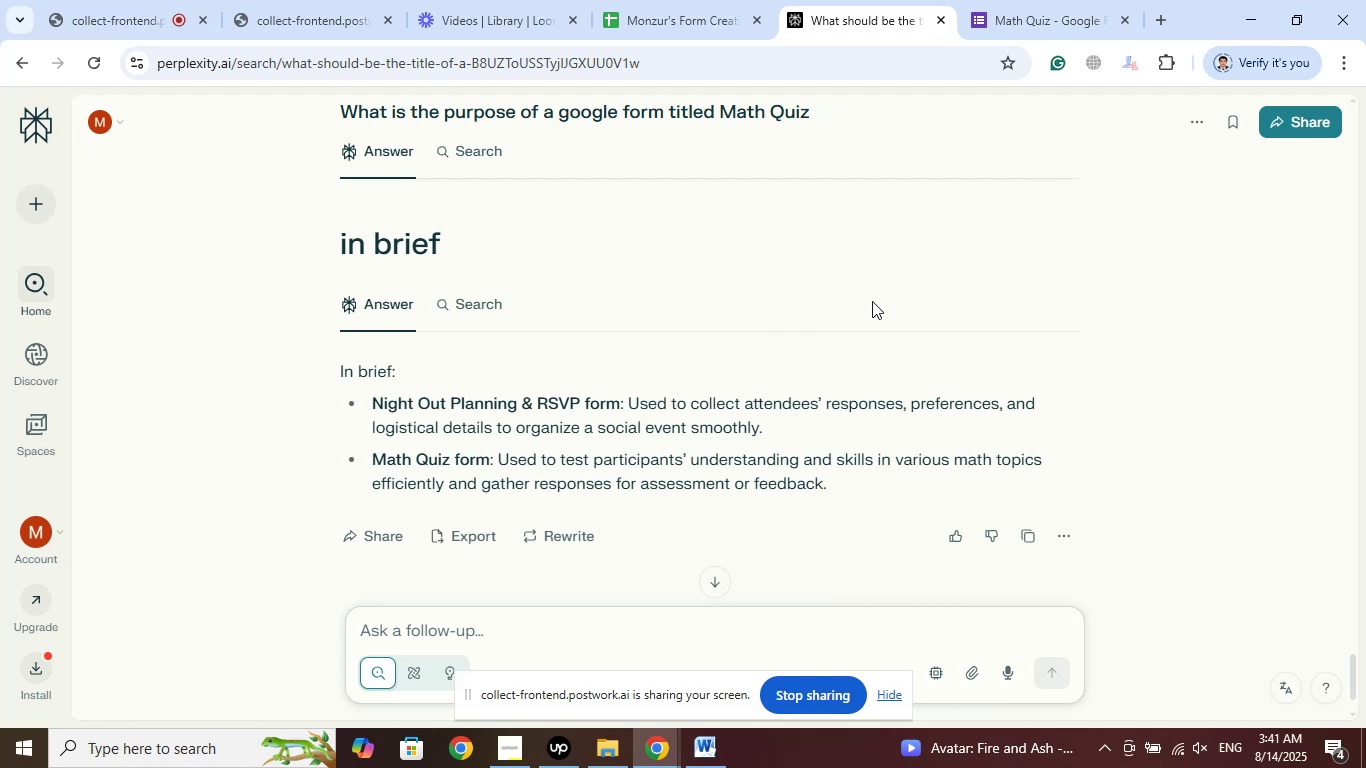 
wait(24.49)
 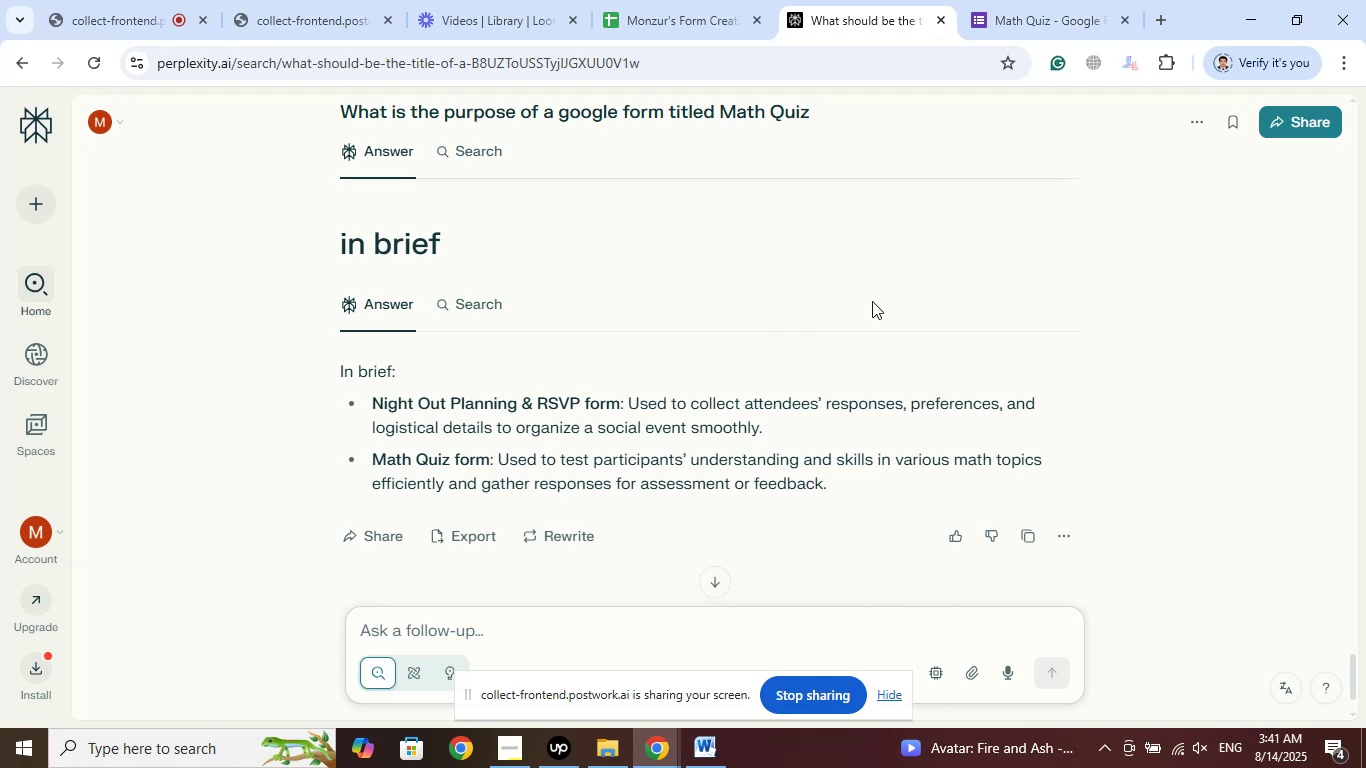 
left_click_drag(start_coordinate=[539, 462], to_coordinate=[442, 482])
 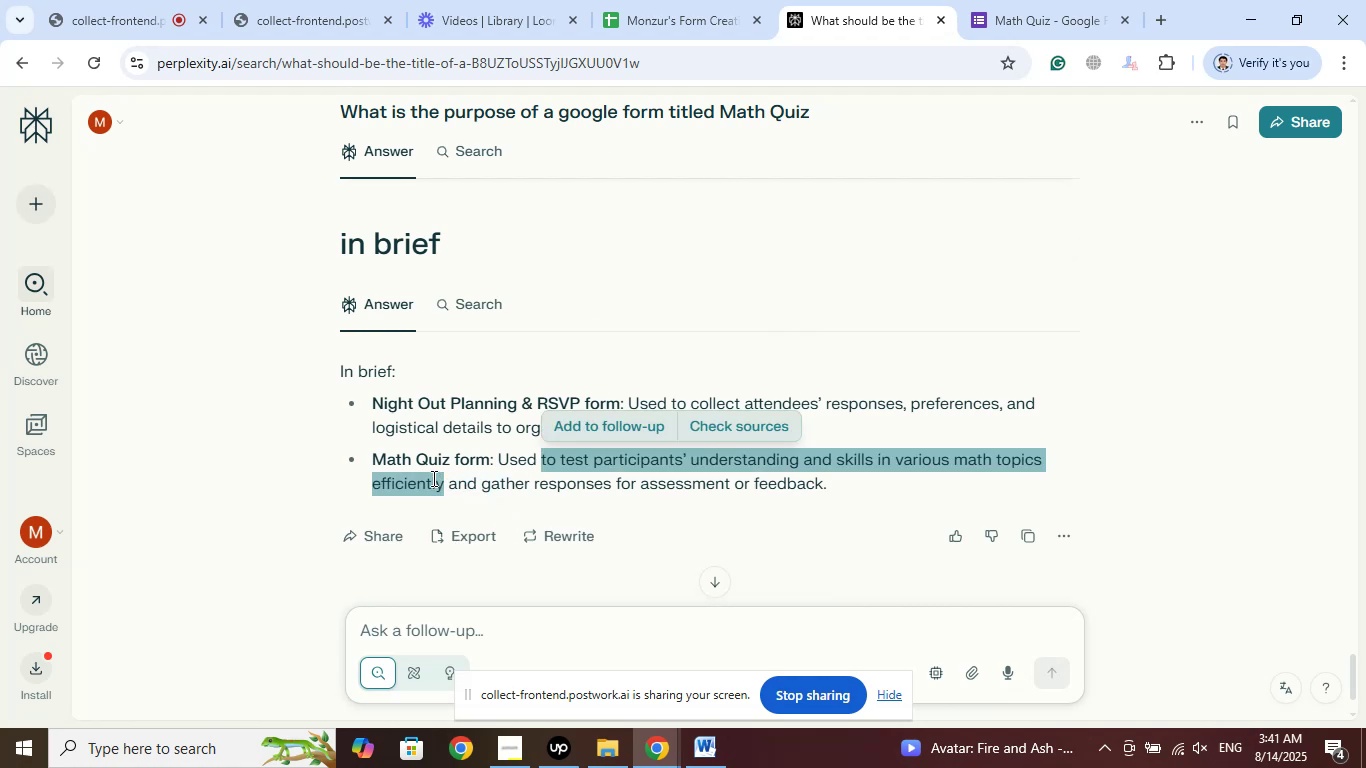 
right_click([431, 478])
 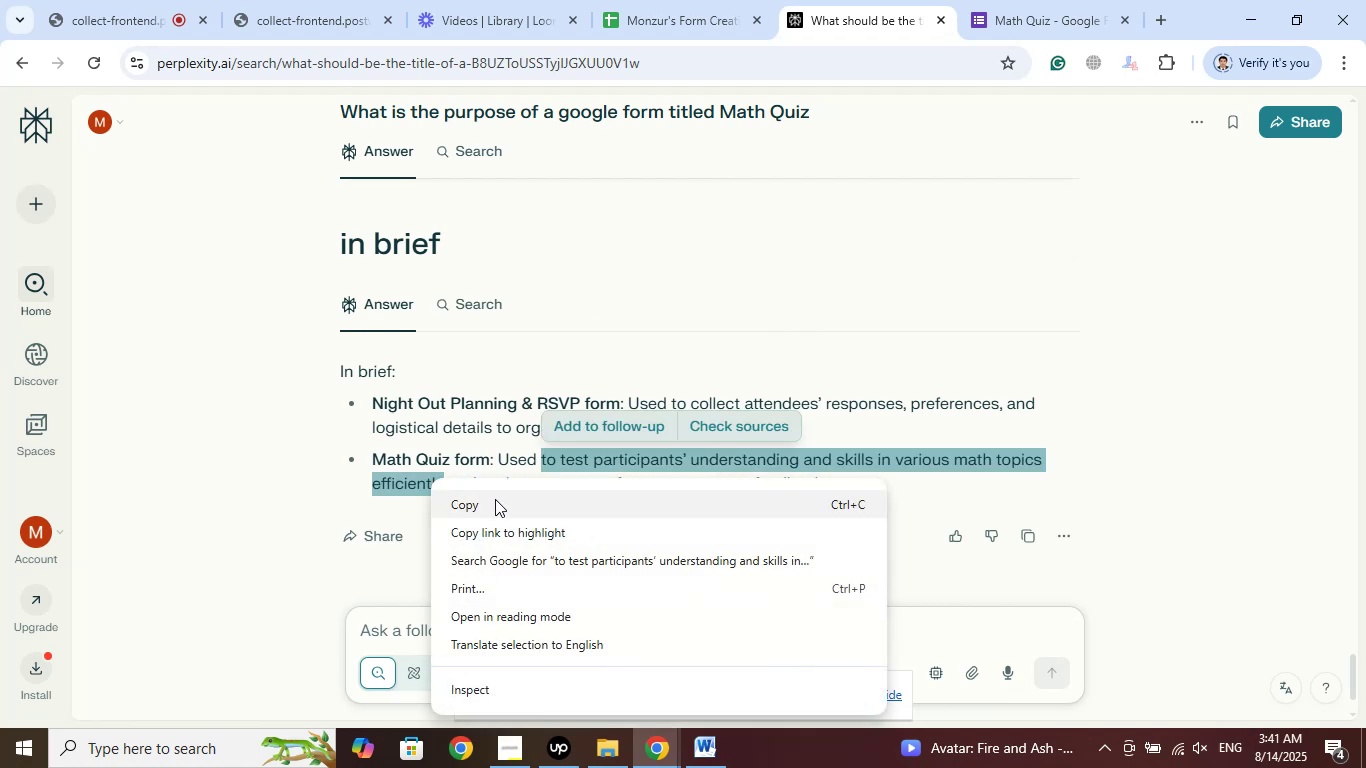 
left_click([495, 505])
 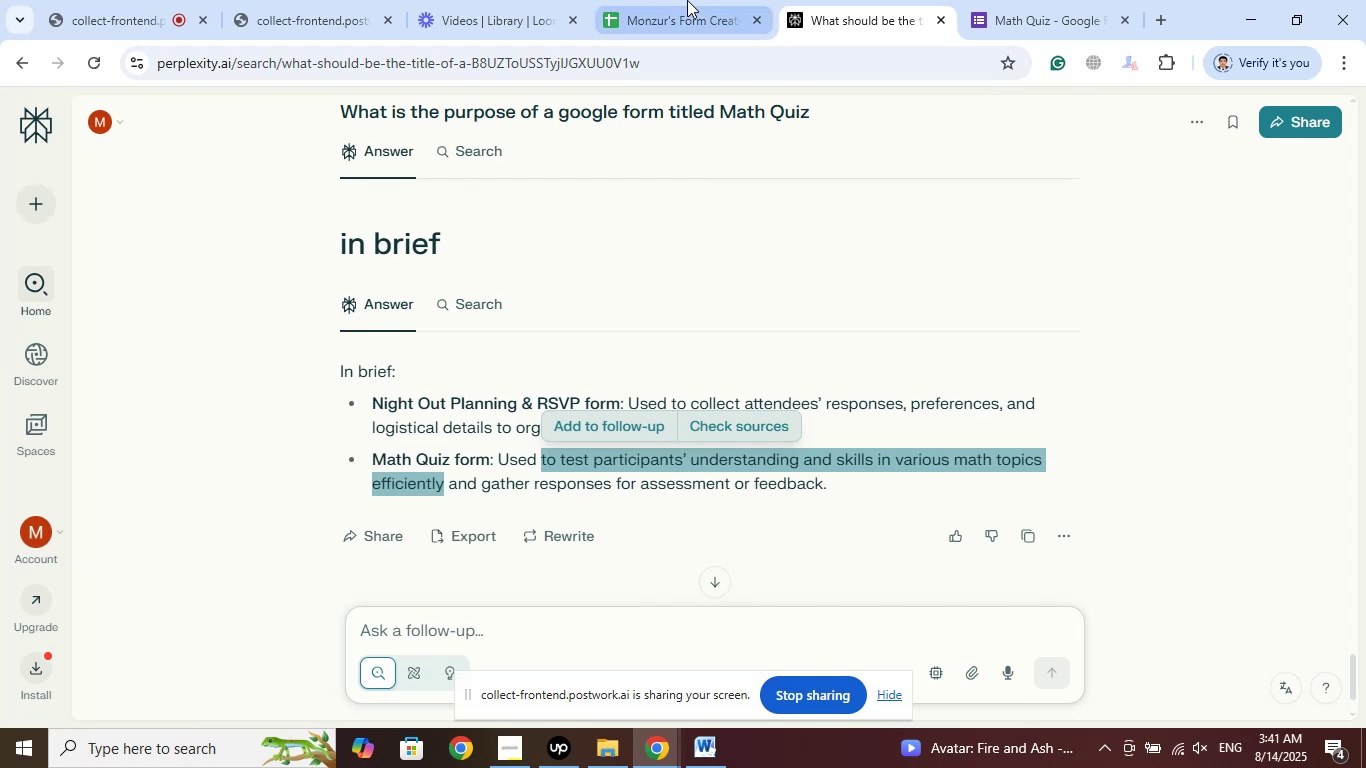 
left_click([687, 0])
 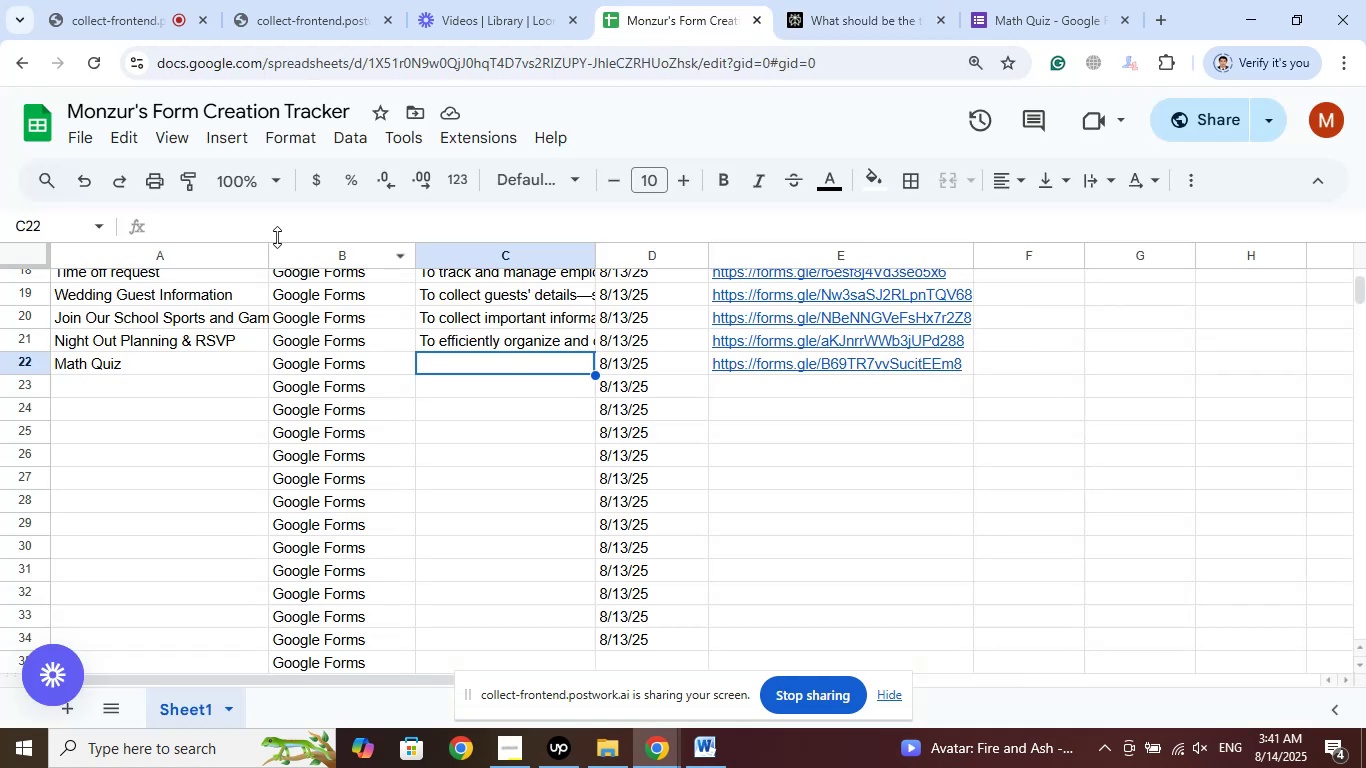 
left_click([229, 223])
 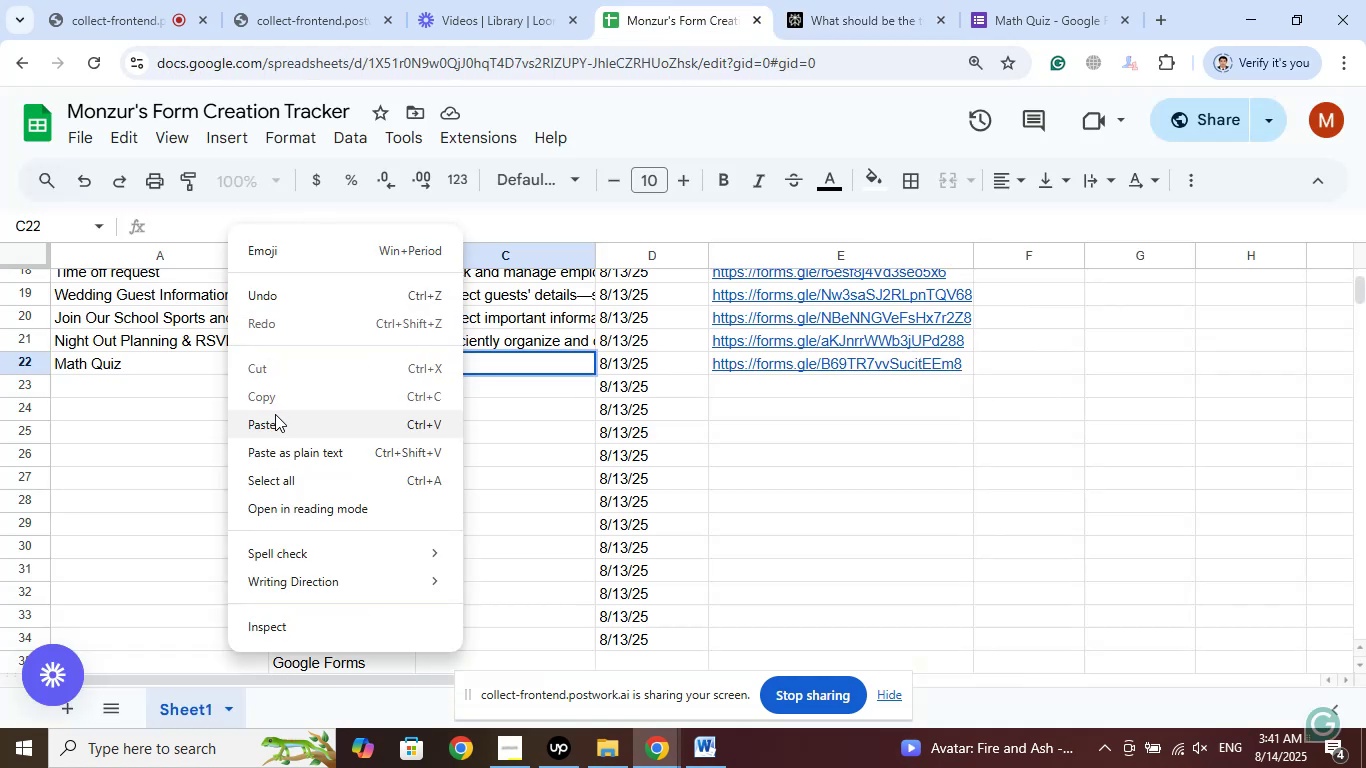 
left_click([276, 419])
 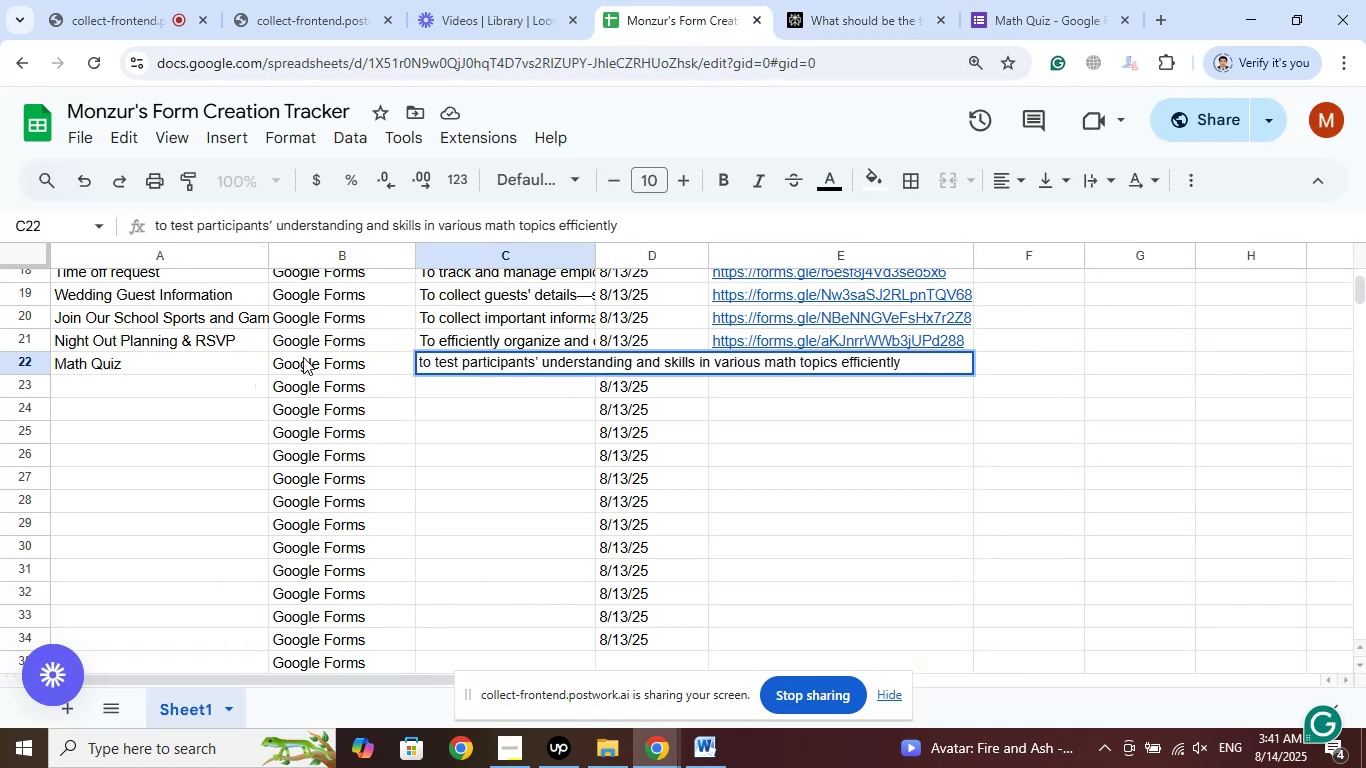 
key(Period)
 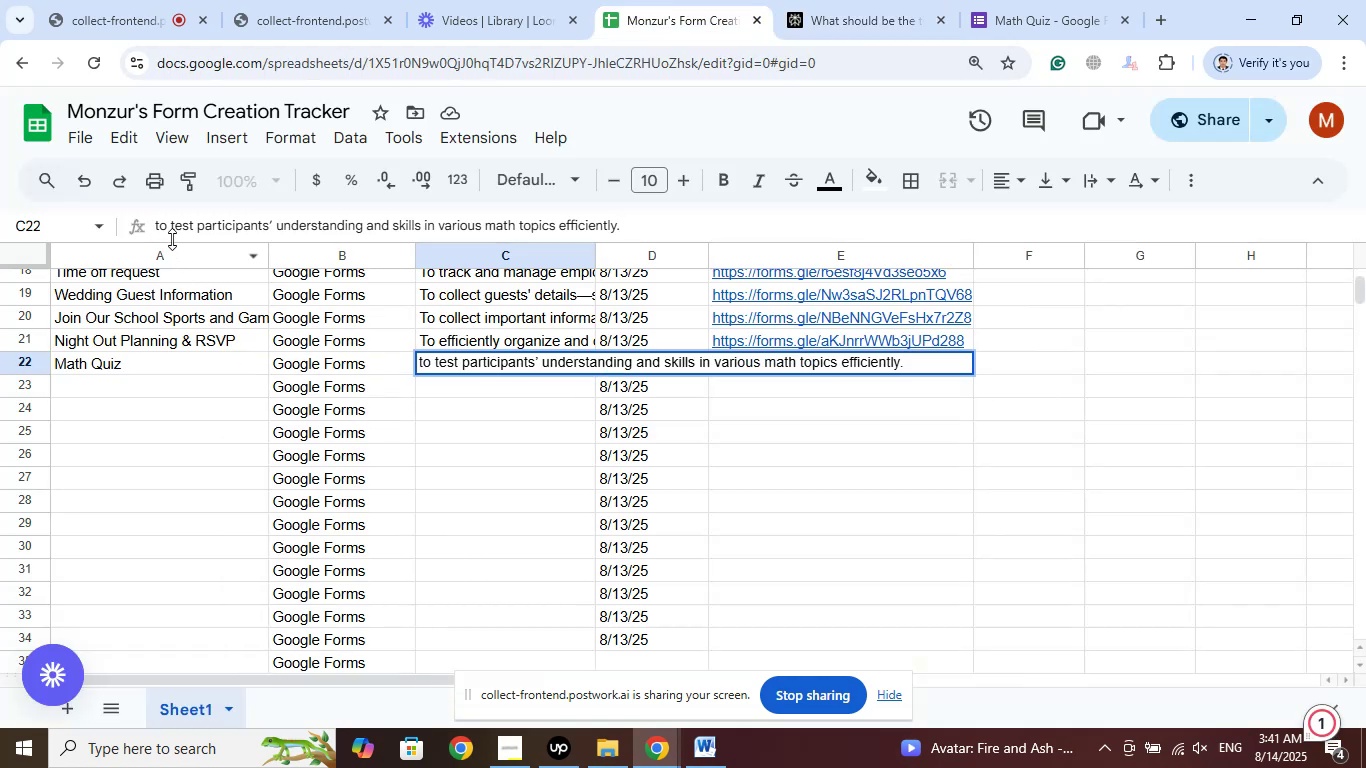 
left_click([162, 232])
 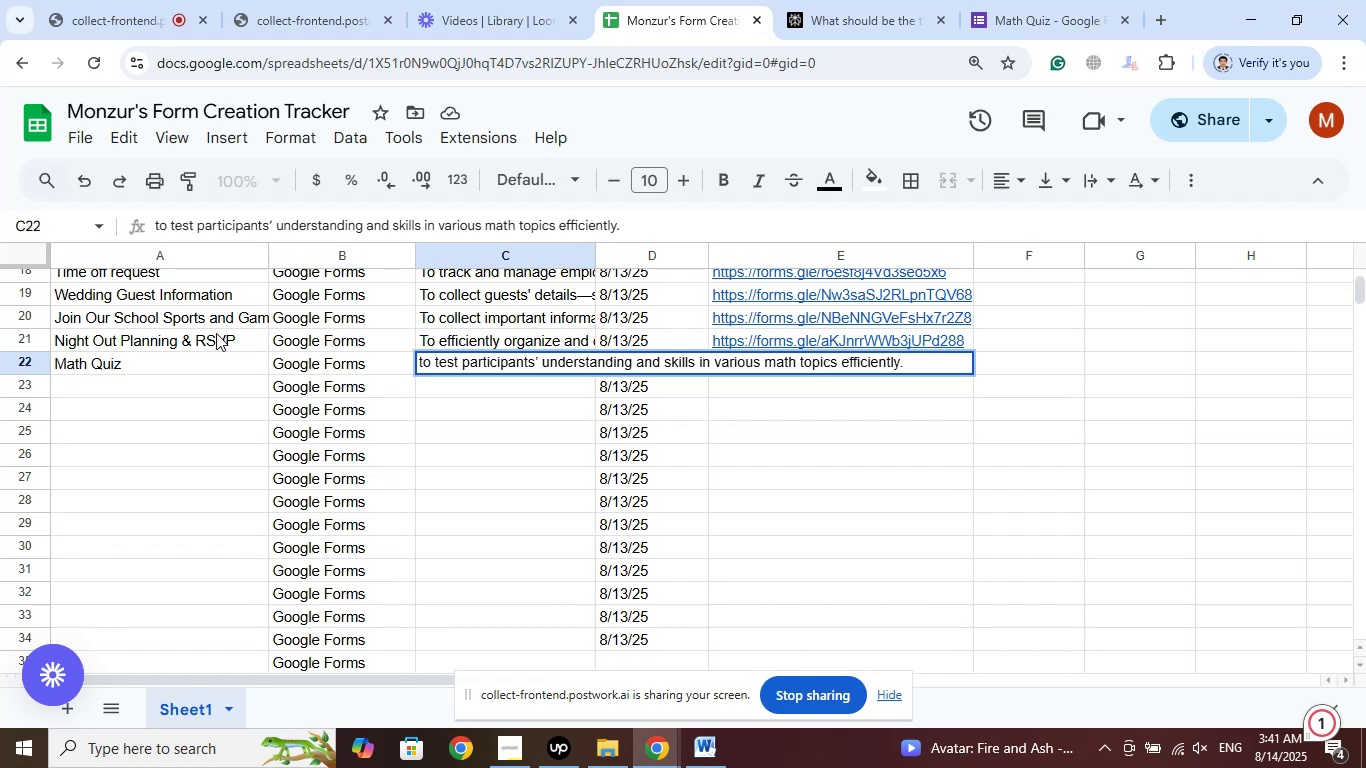 
key(Backspace)
 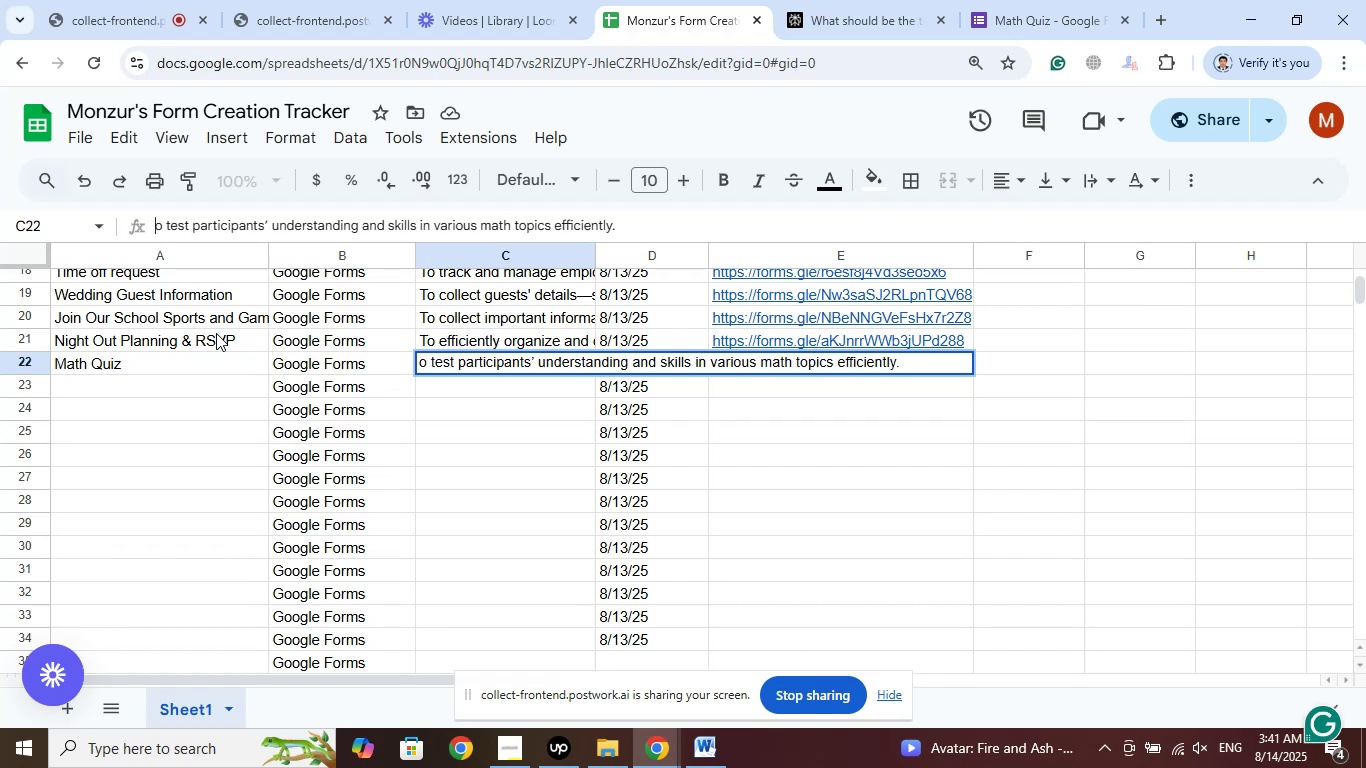 
key(Shift+T)
 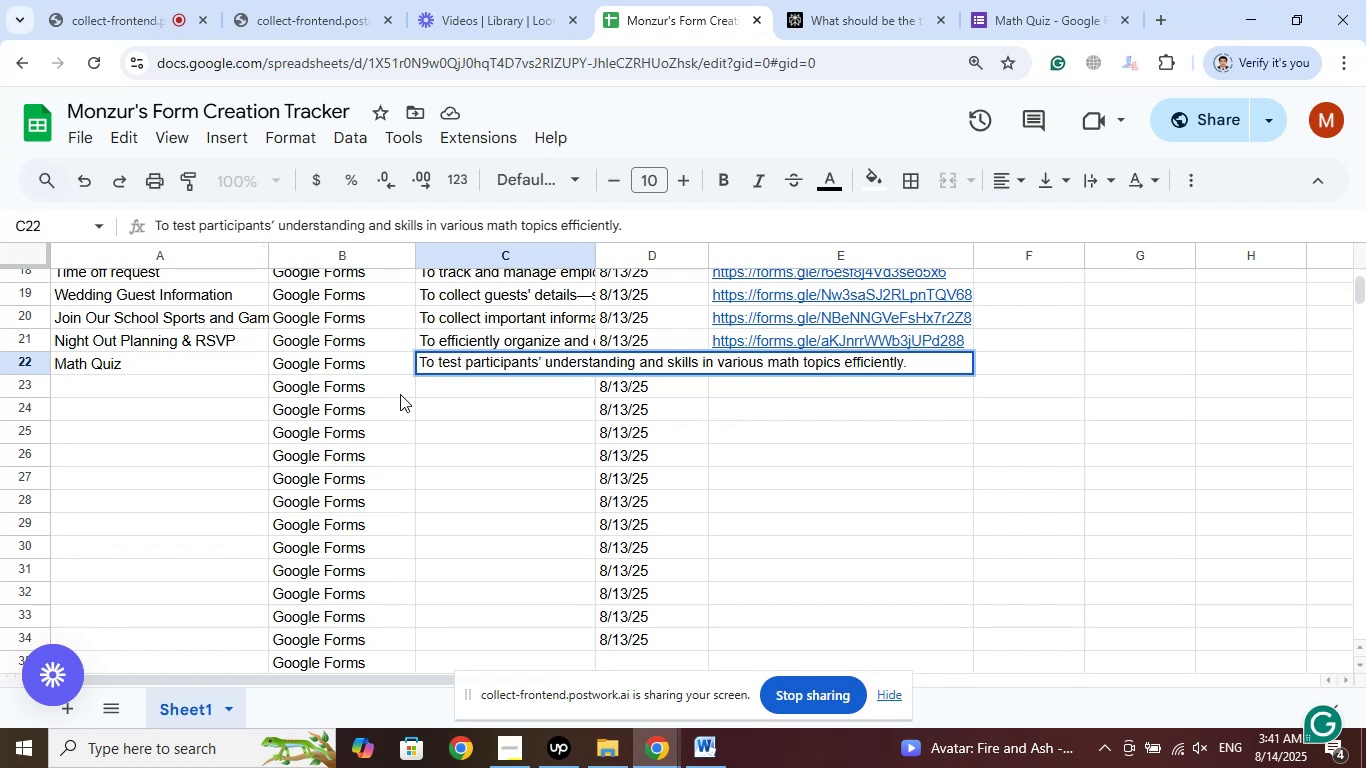 
left_click([506, 397])
 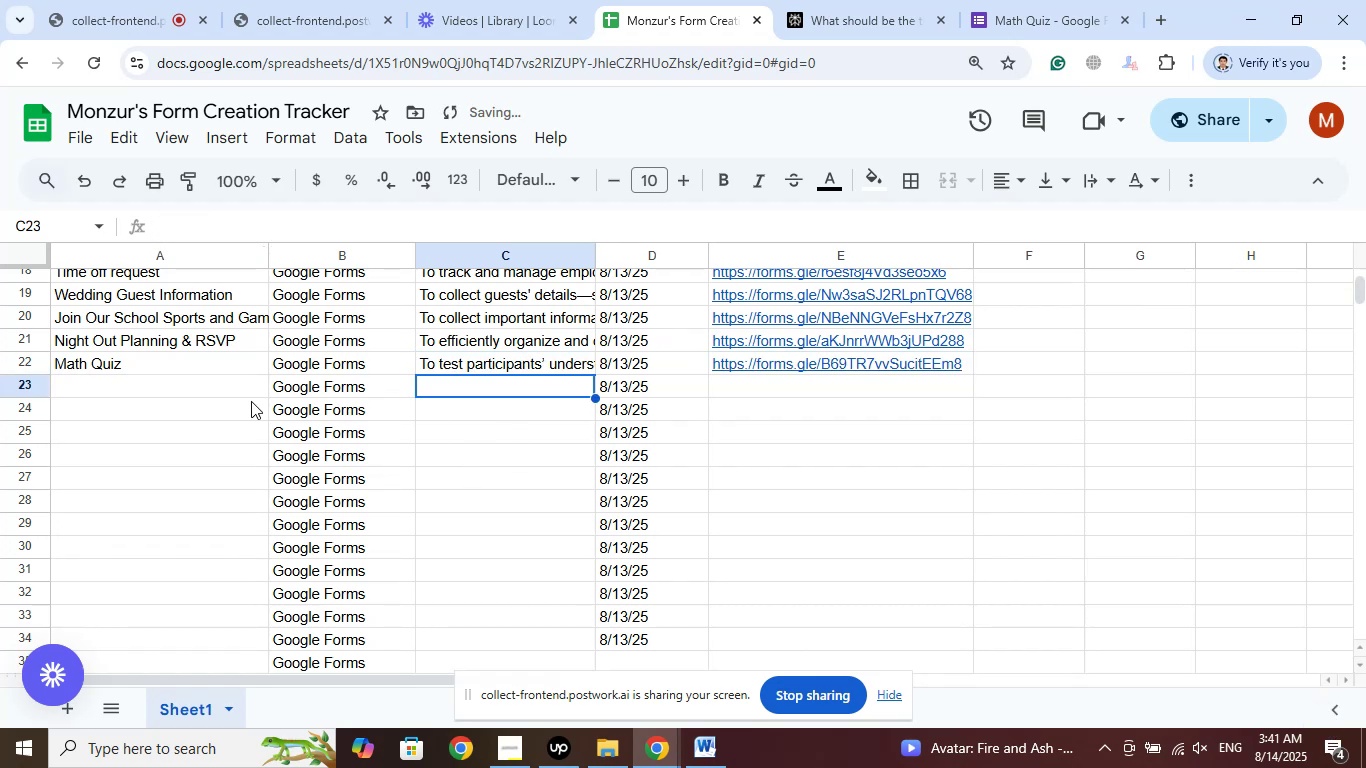 
left_click([193, 389])
 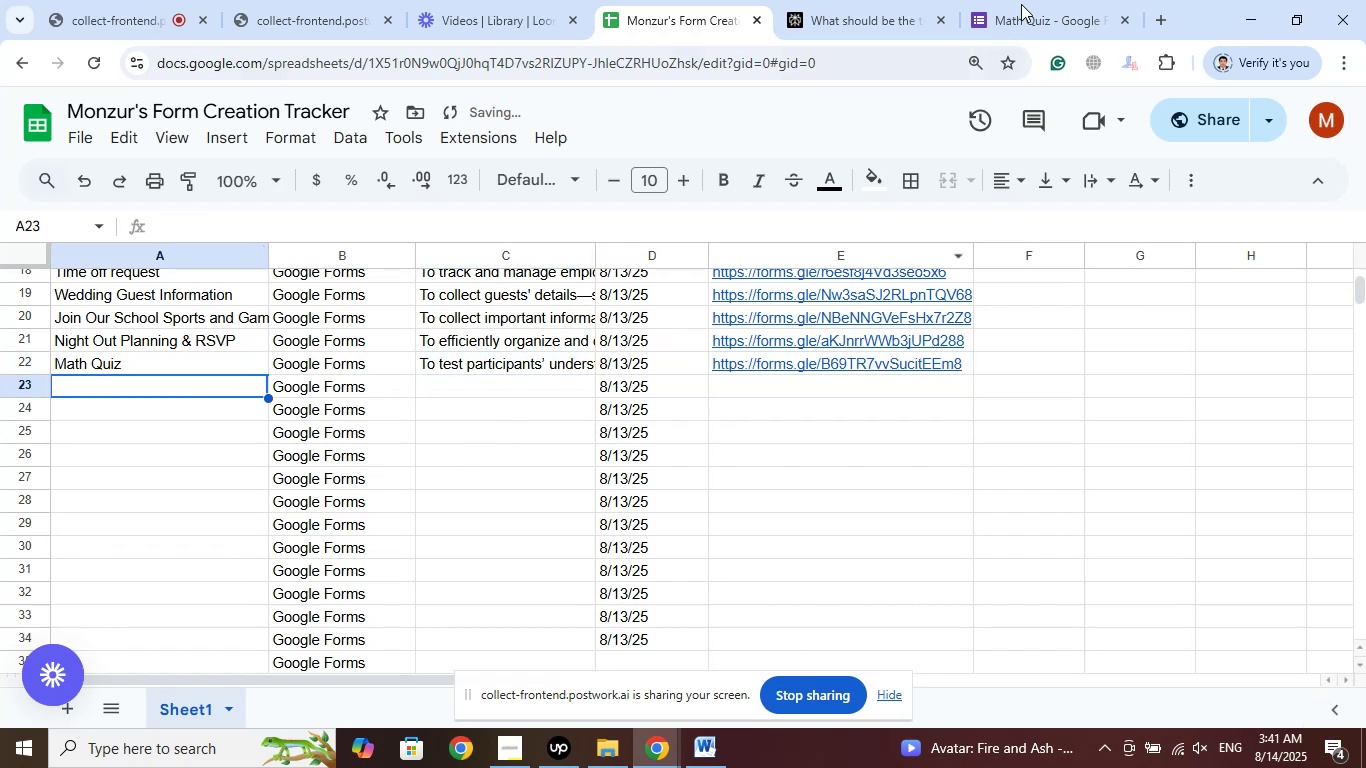 
left_click([1034, 0])
 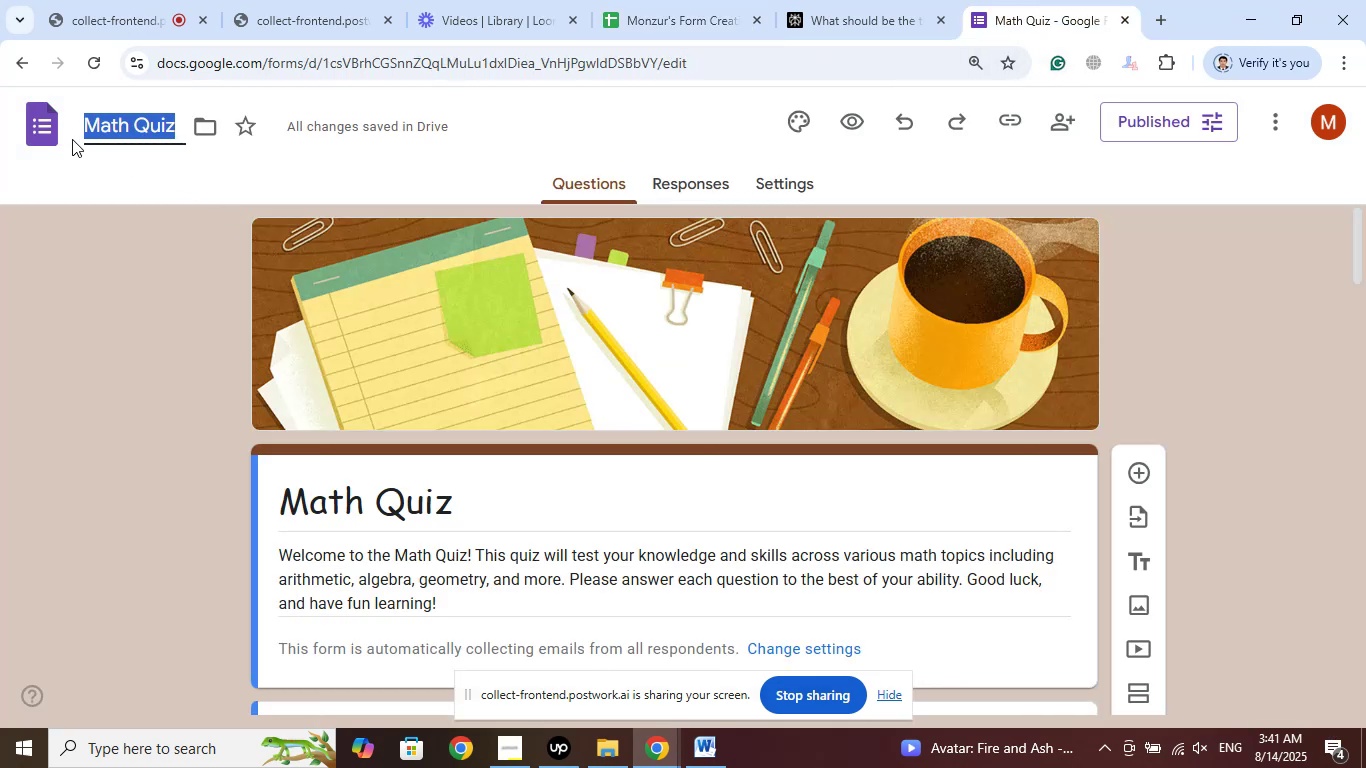 
left_click([44, 127])
 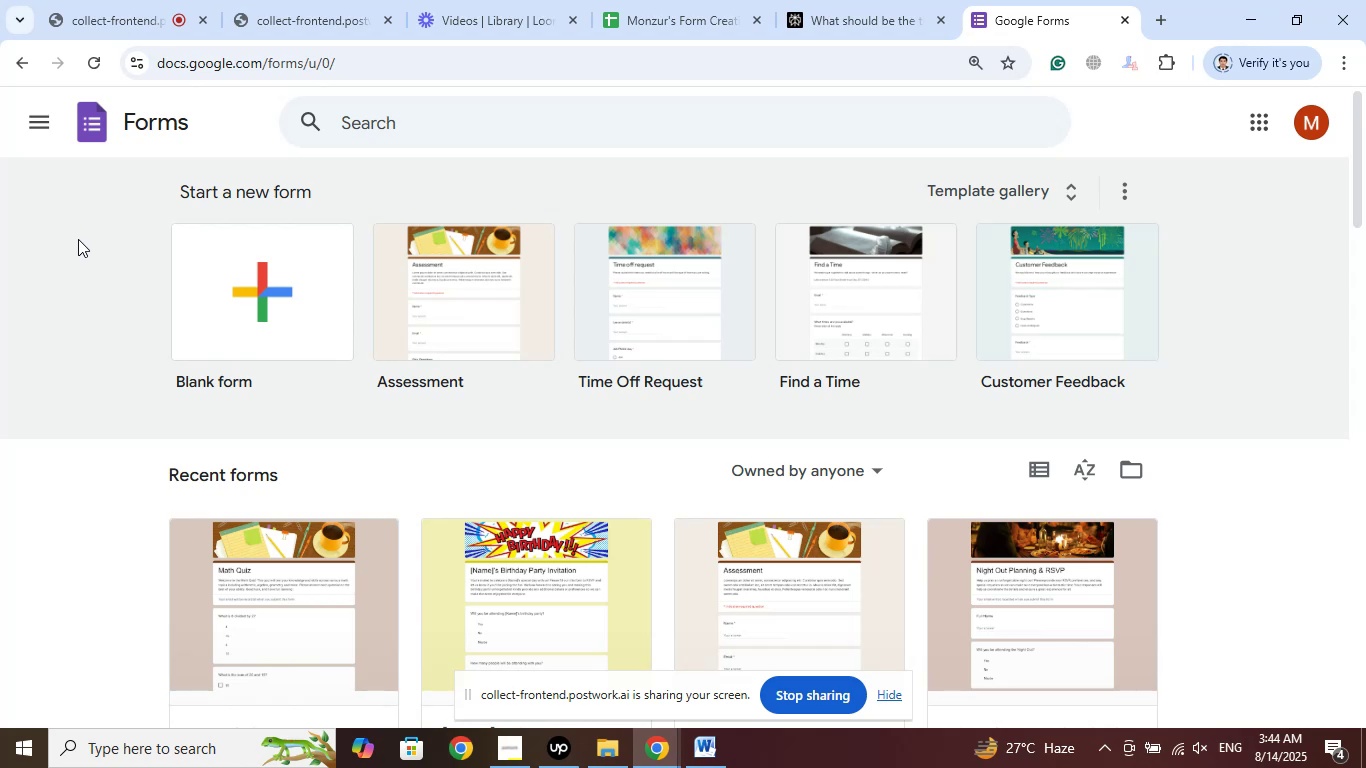 
wait(173.71)
 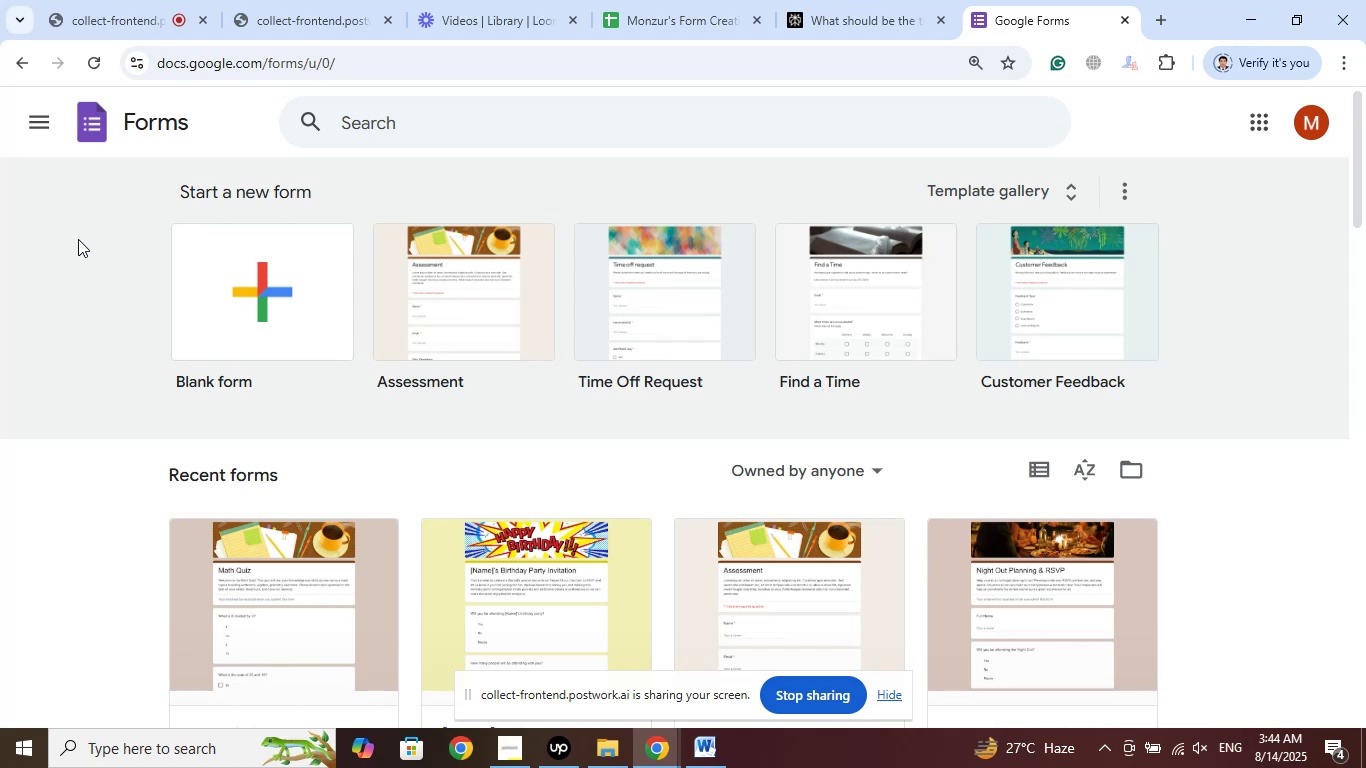 
left_click_drag(start_coordinate=[37, 377], to_coordinate=[43, 378])
 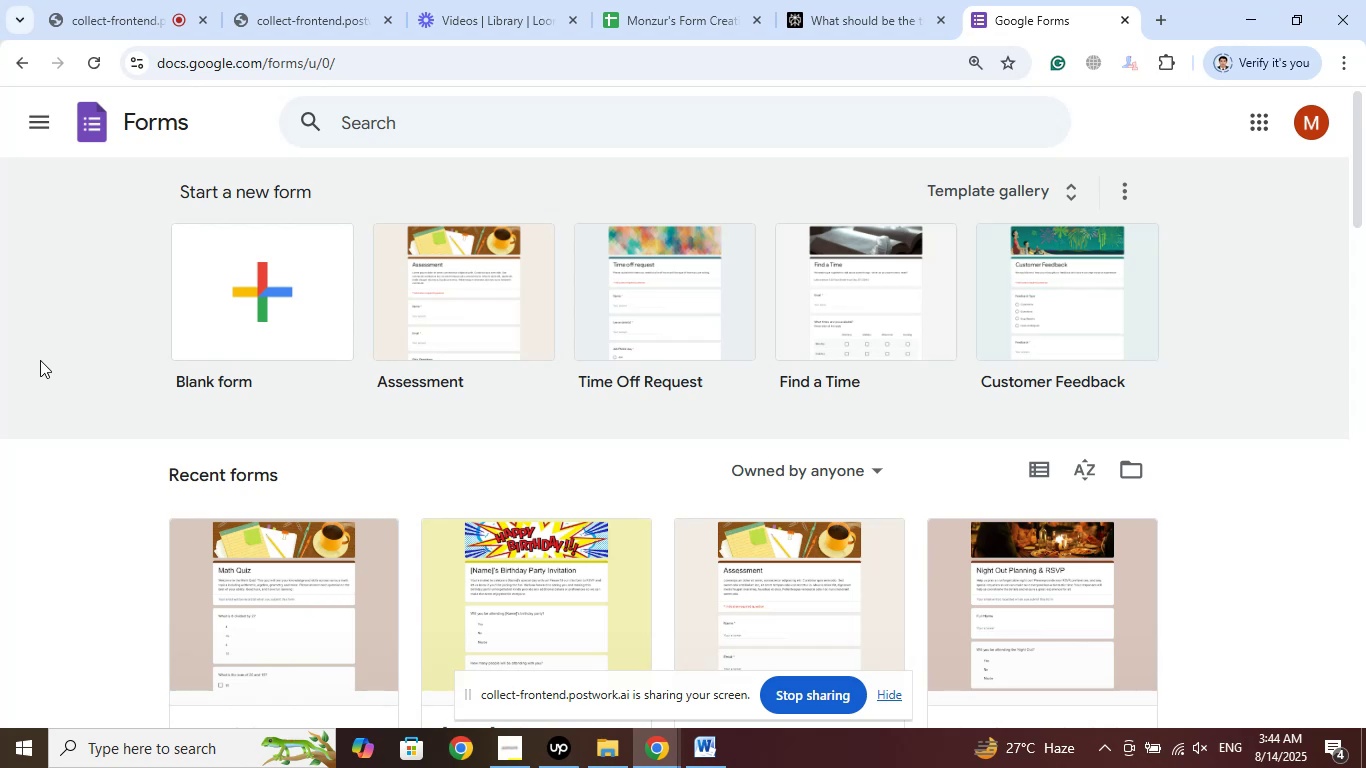 
scroll: coordinate [34, 324], scroll_direction: down, amount: 4.0
 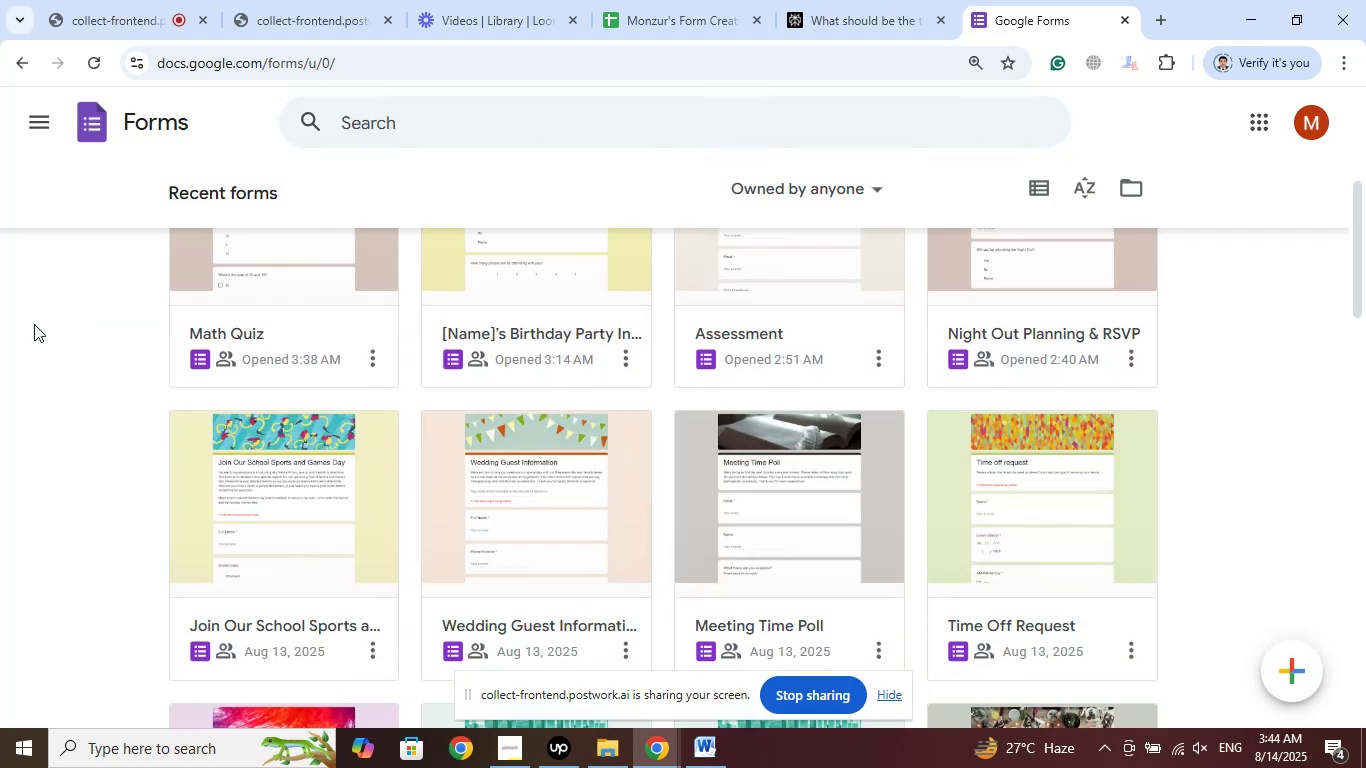 
scroll: coordinate [33, 324], scroll_direction: up, amount: 2.0
 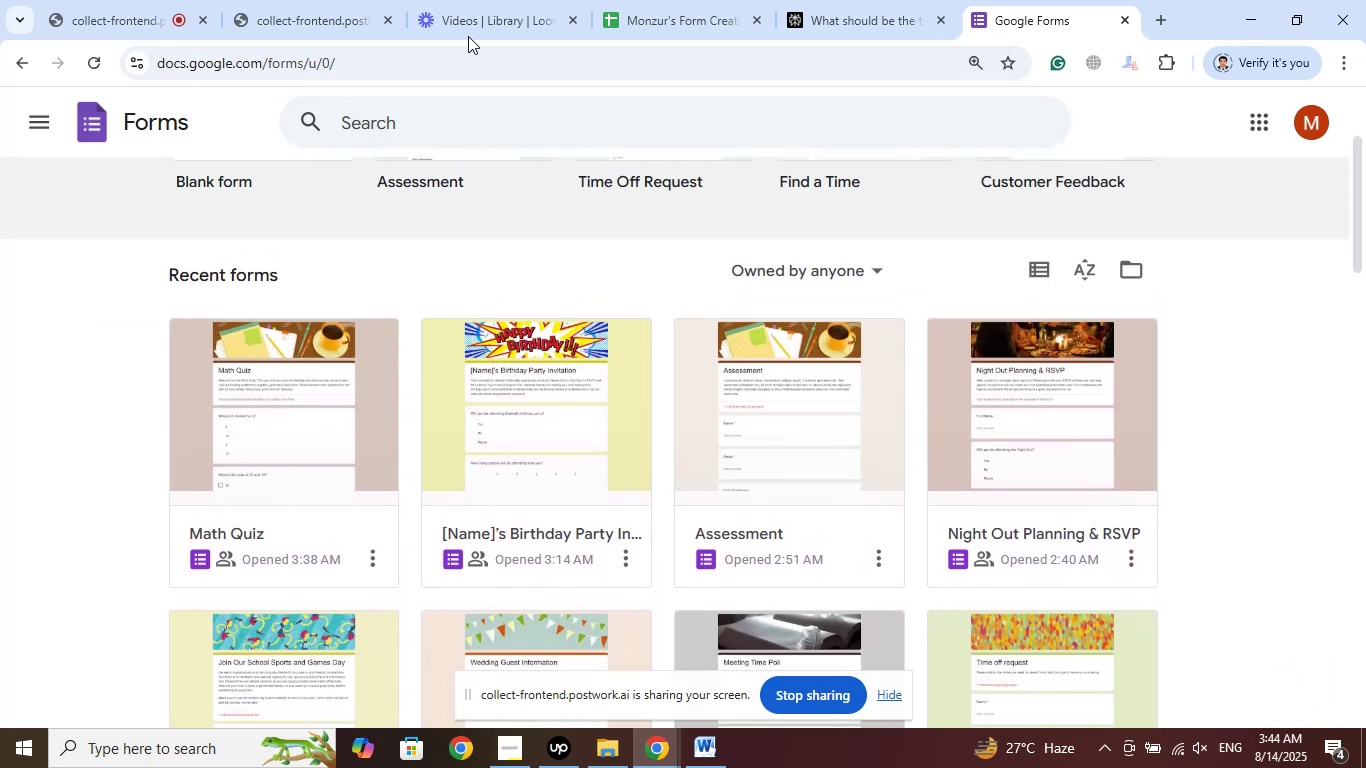 
left_click([659, 0])
 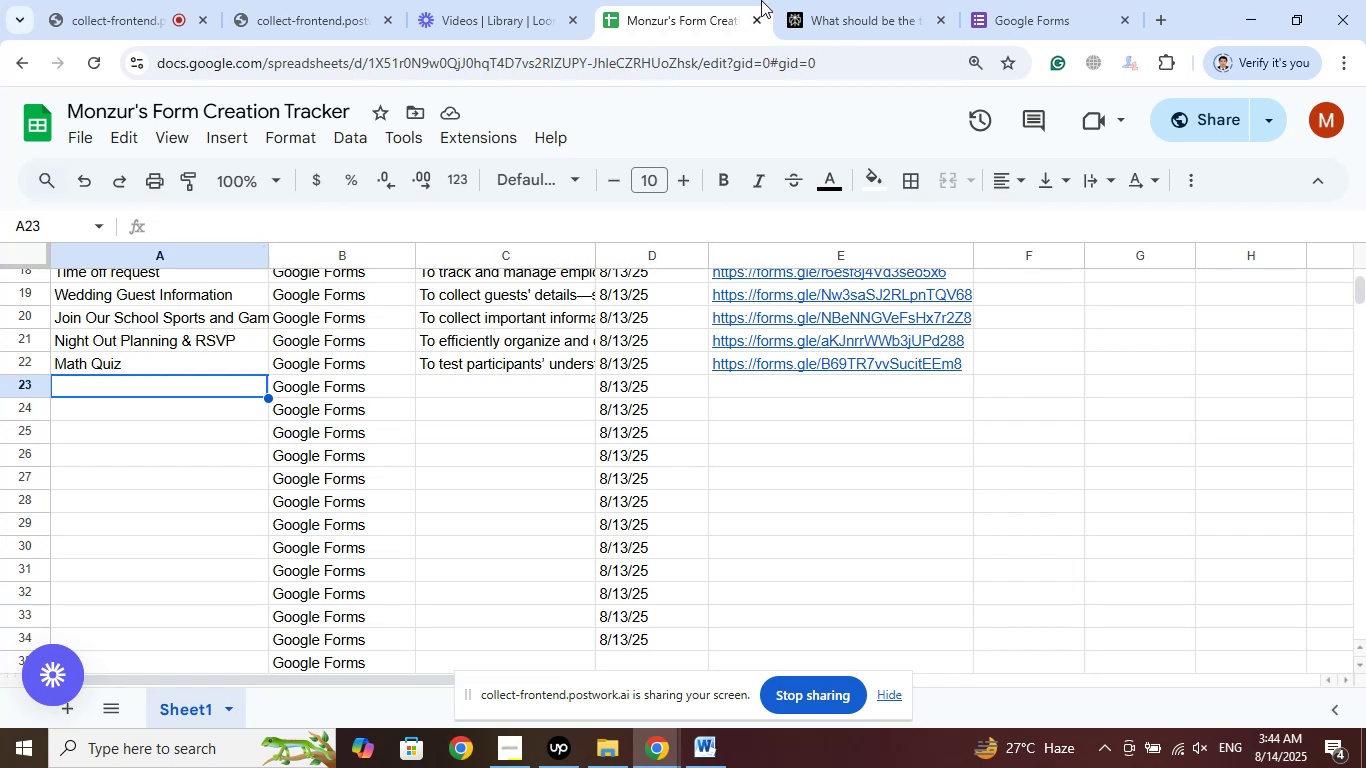 
left_click([886, 0])
 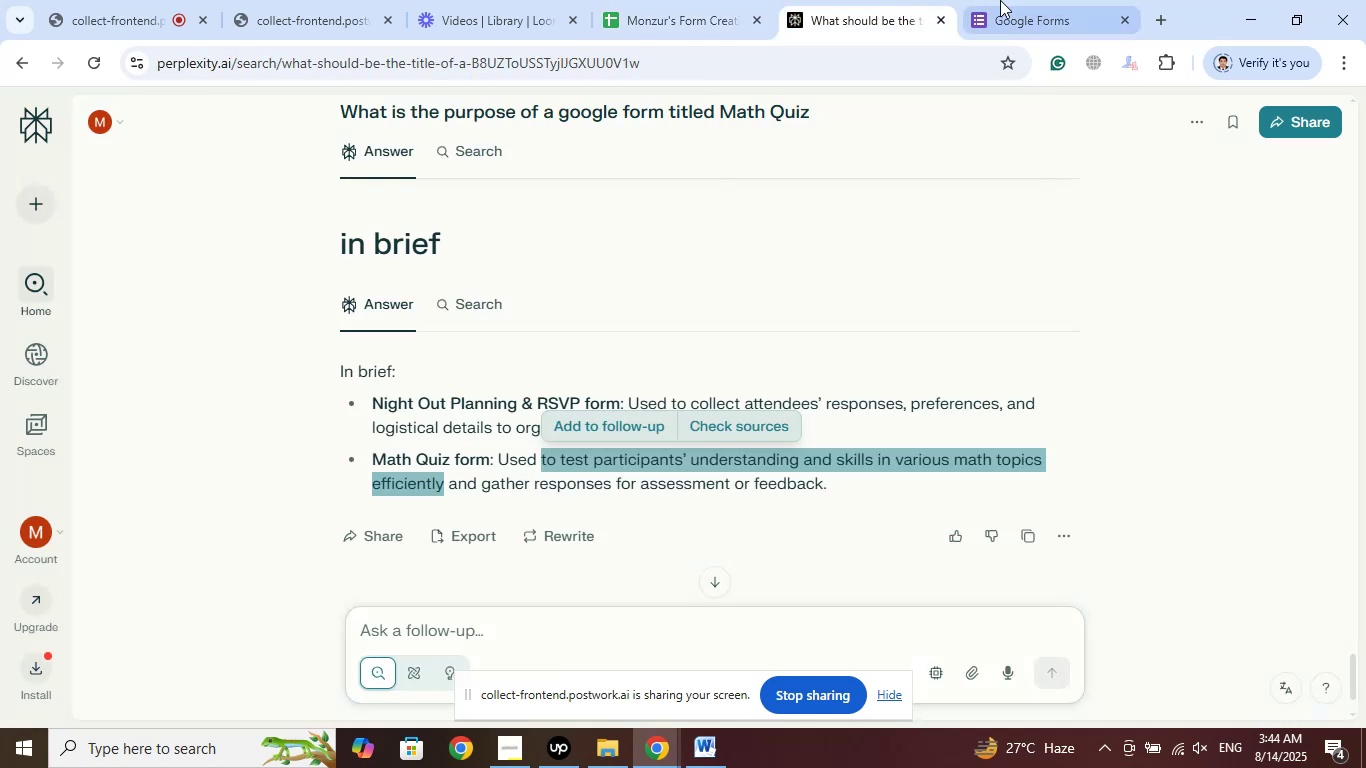 
left_click([1003, 0])
 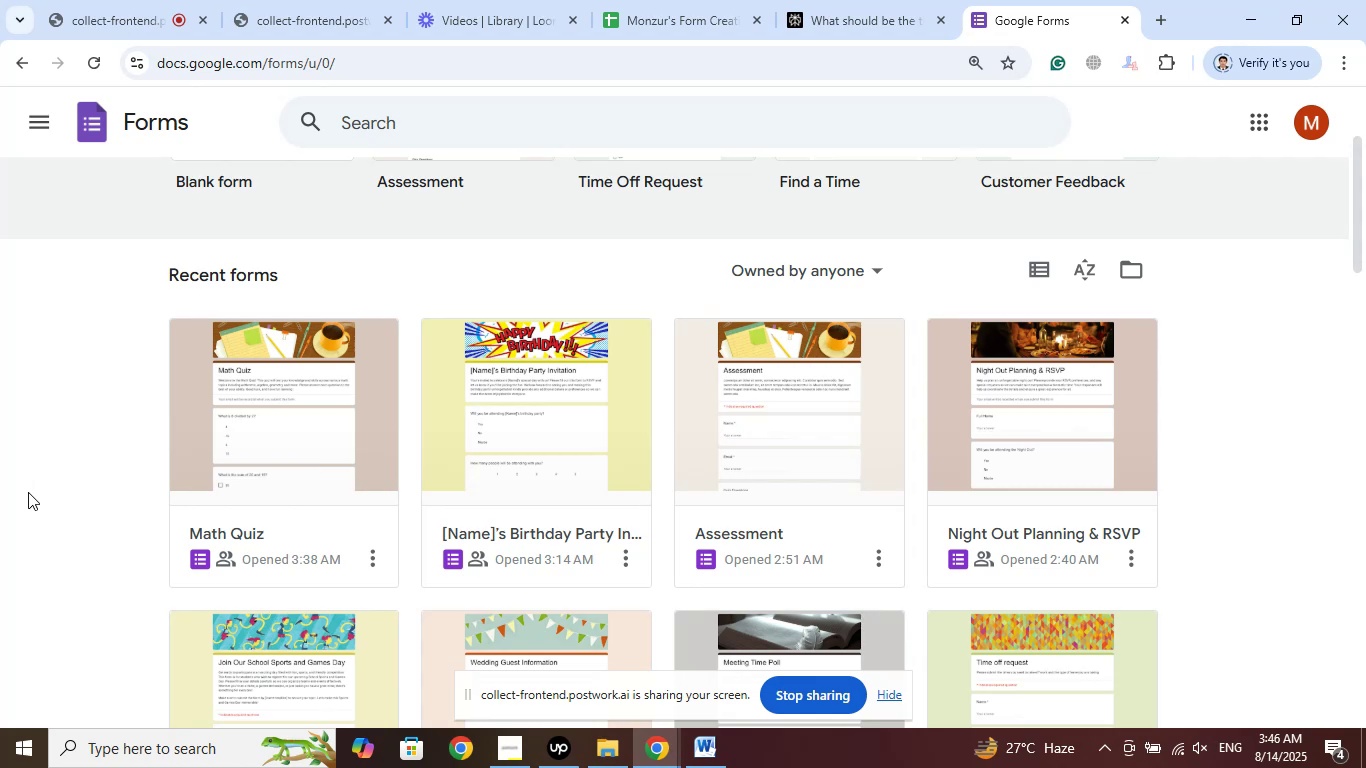 
wait(102.71)
 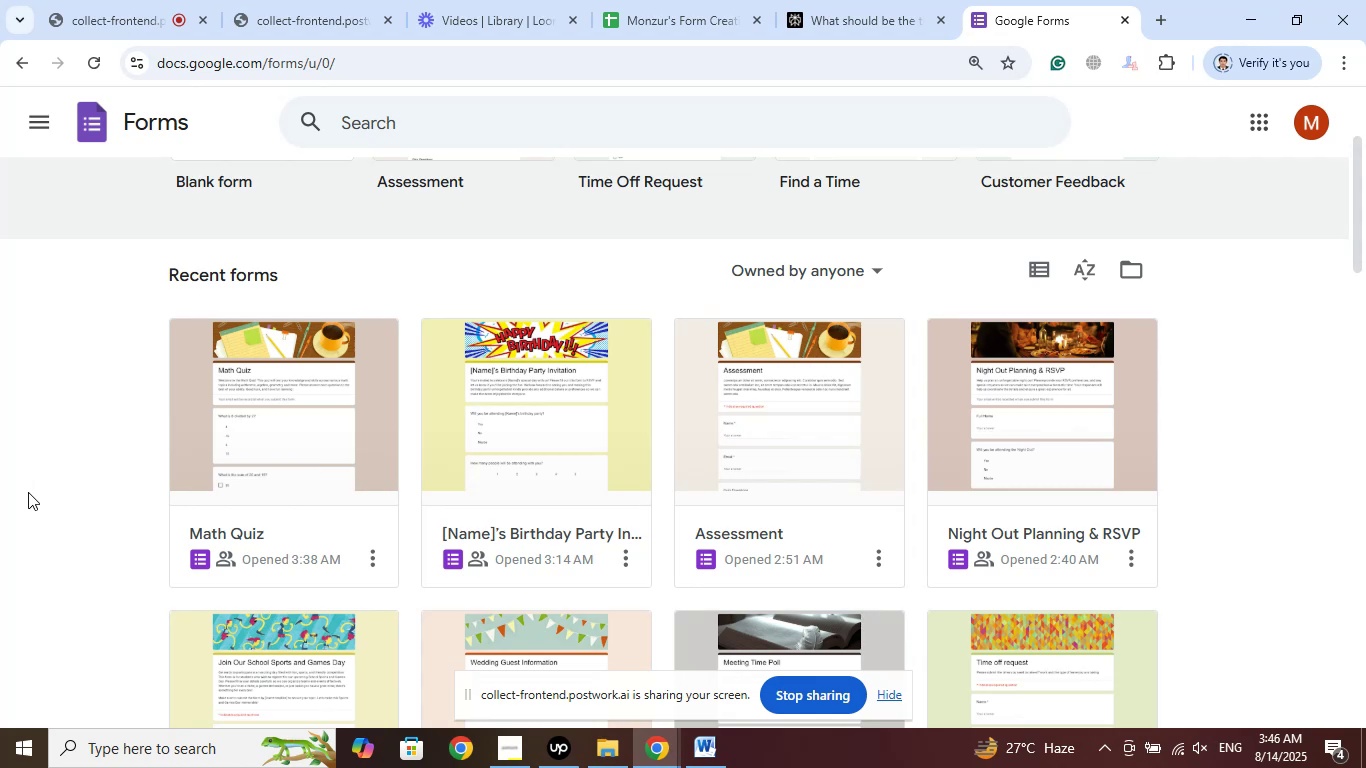 
scroll: coordinate [6, 416], scroll_direction: down, amount: 9.0
 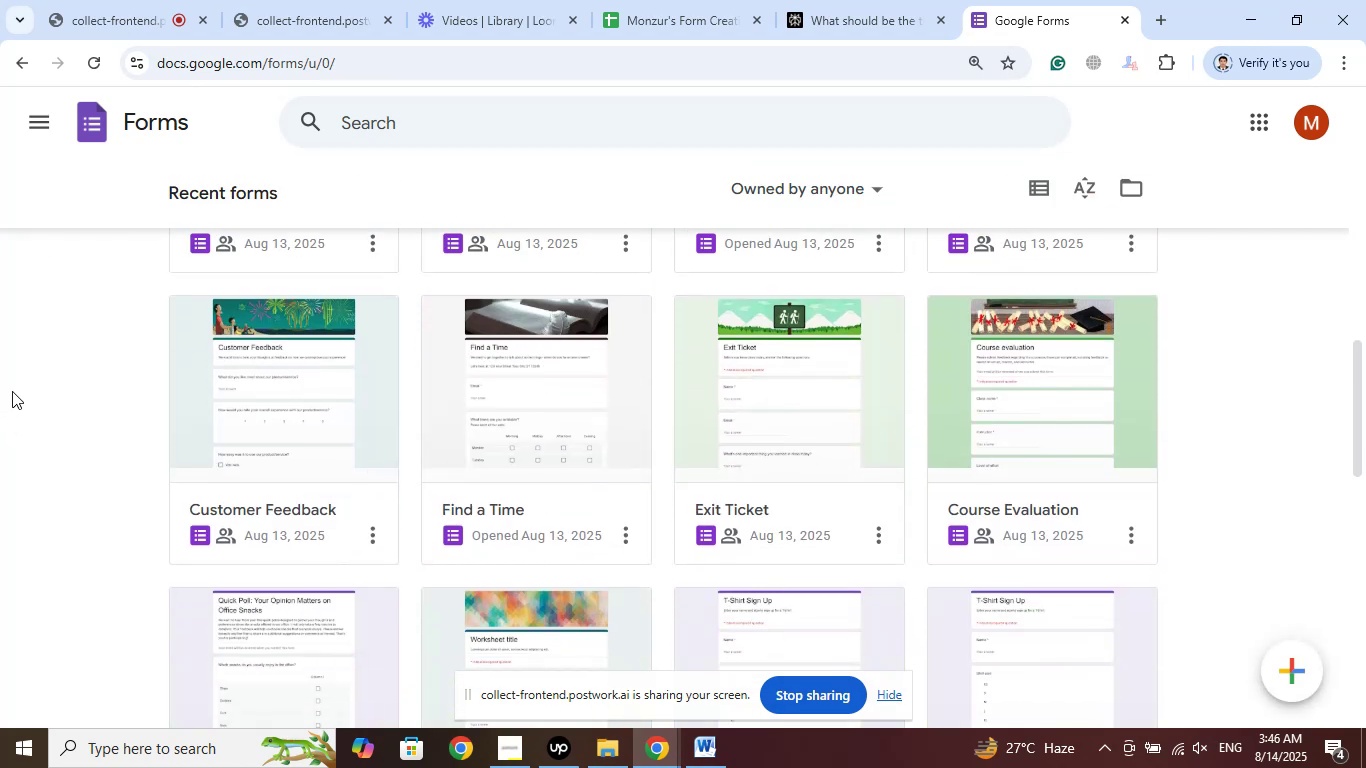 
left_click([12, 391])
 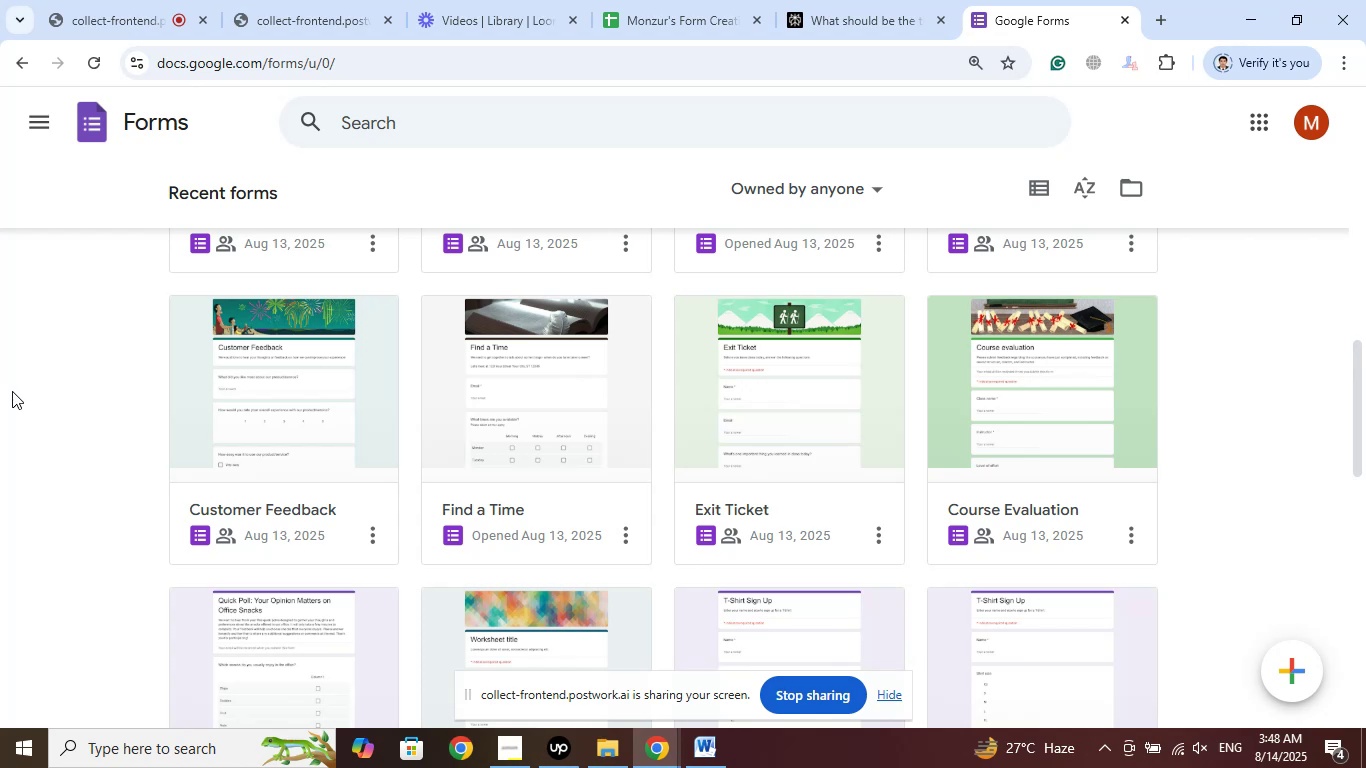 
wait(89.43)
 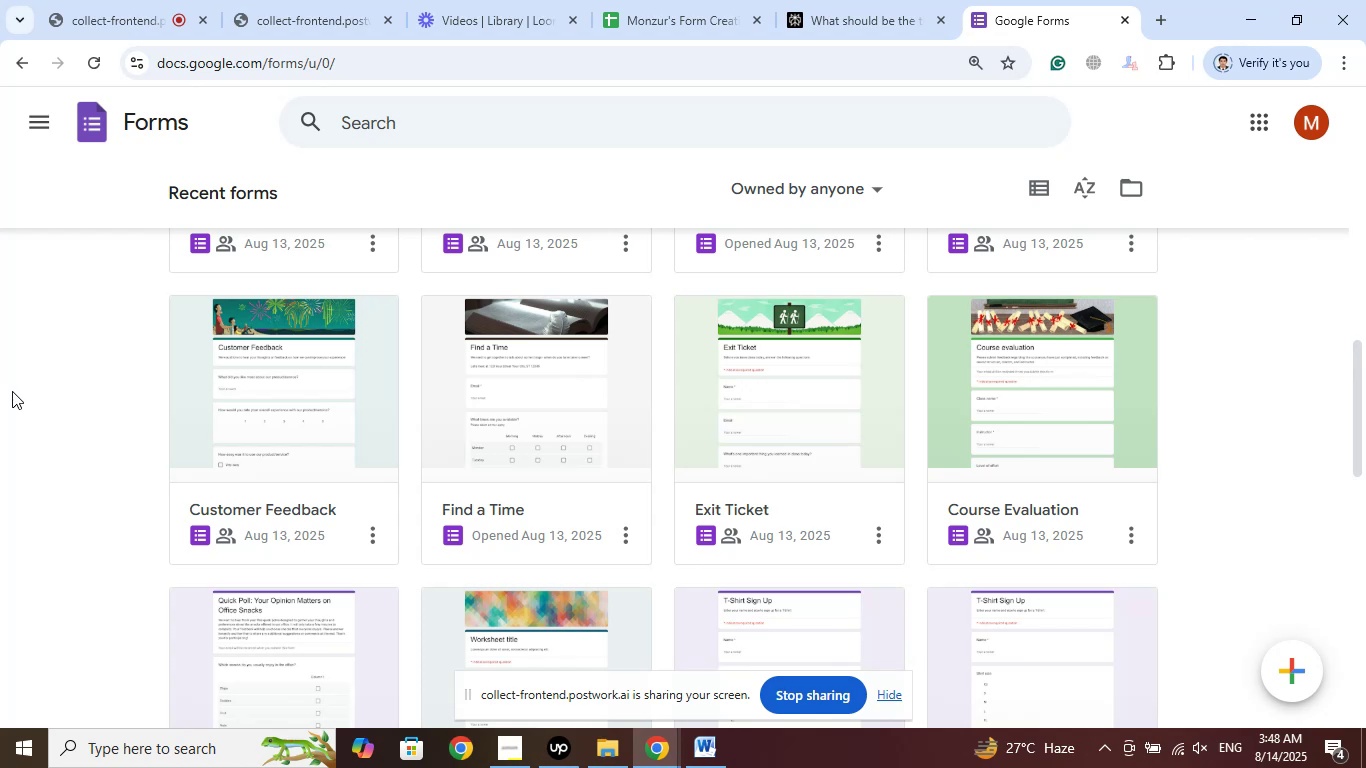 
scroll: coordinate [0, 374], scroll_direction: up, amount: 2.0
 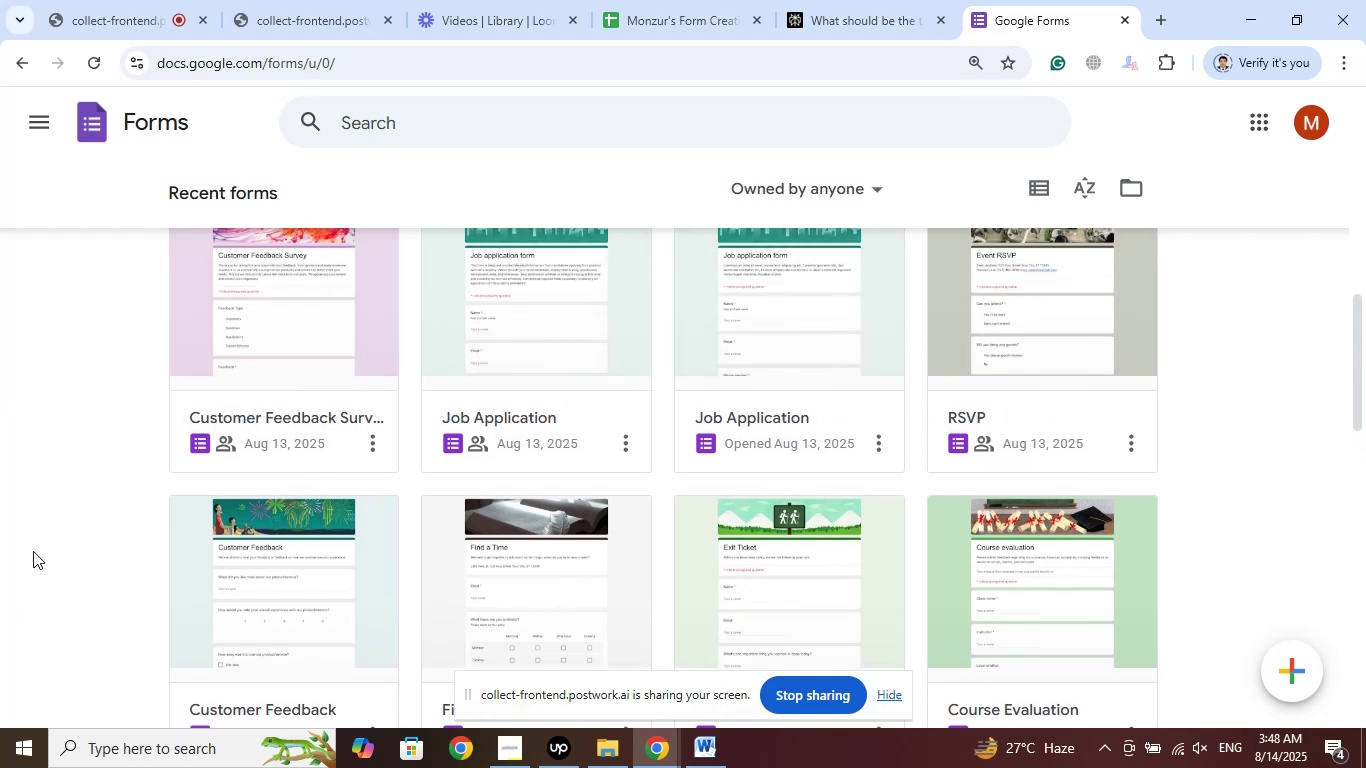 
left_click([27, 444])
 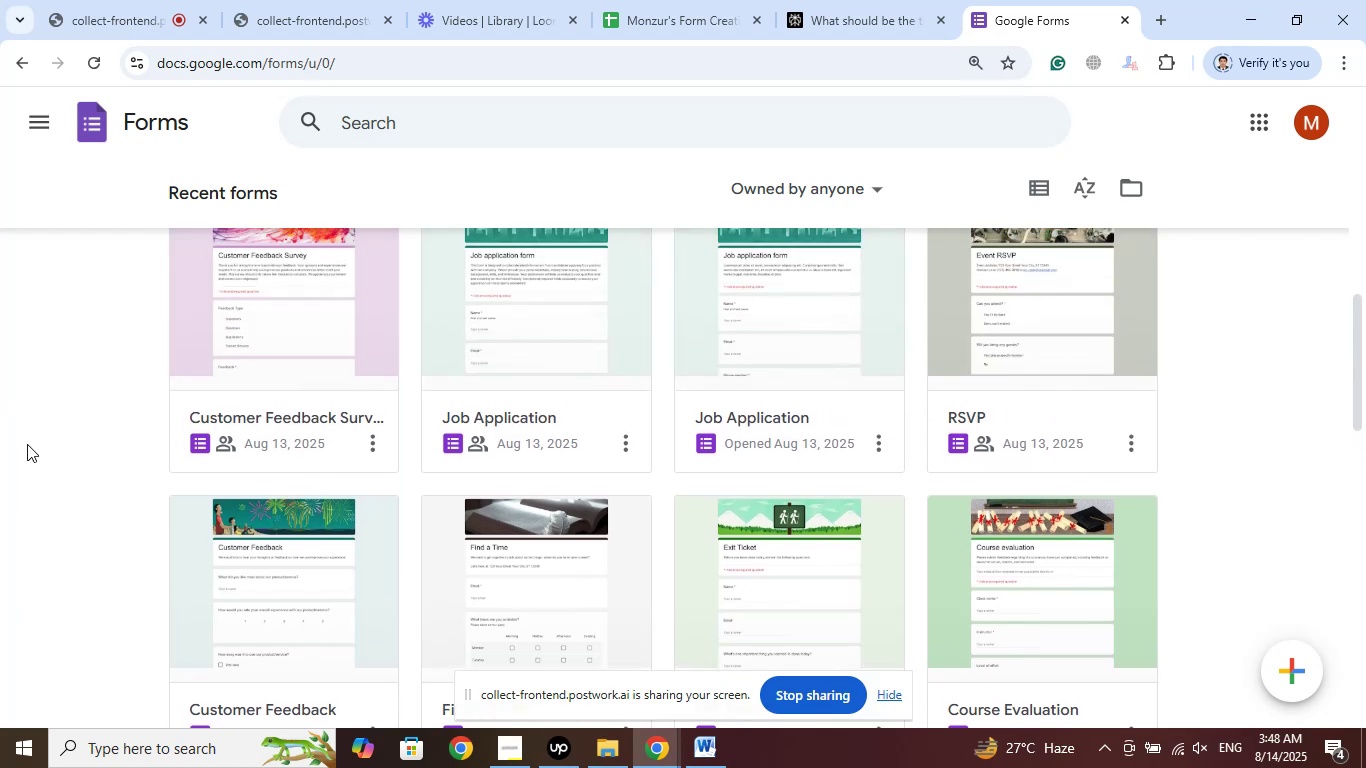 
scroll: coordinate [27, 444], scroll_direction: down, amount: 5.0
 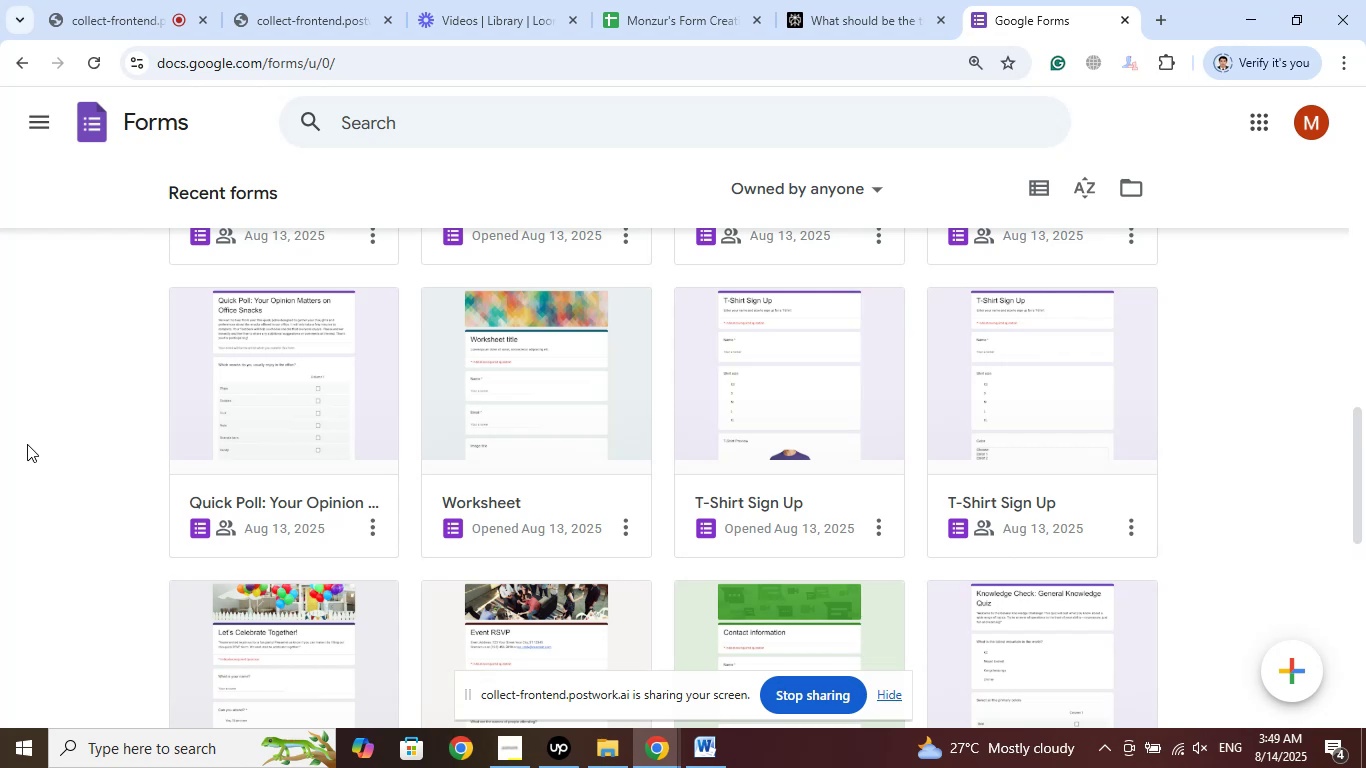 
wait(48.9)
 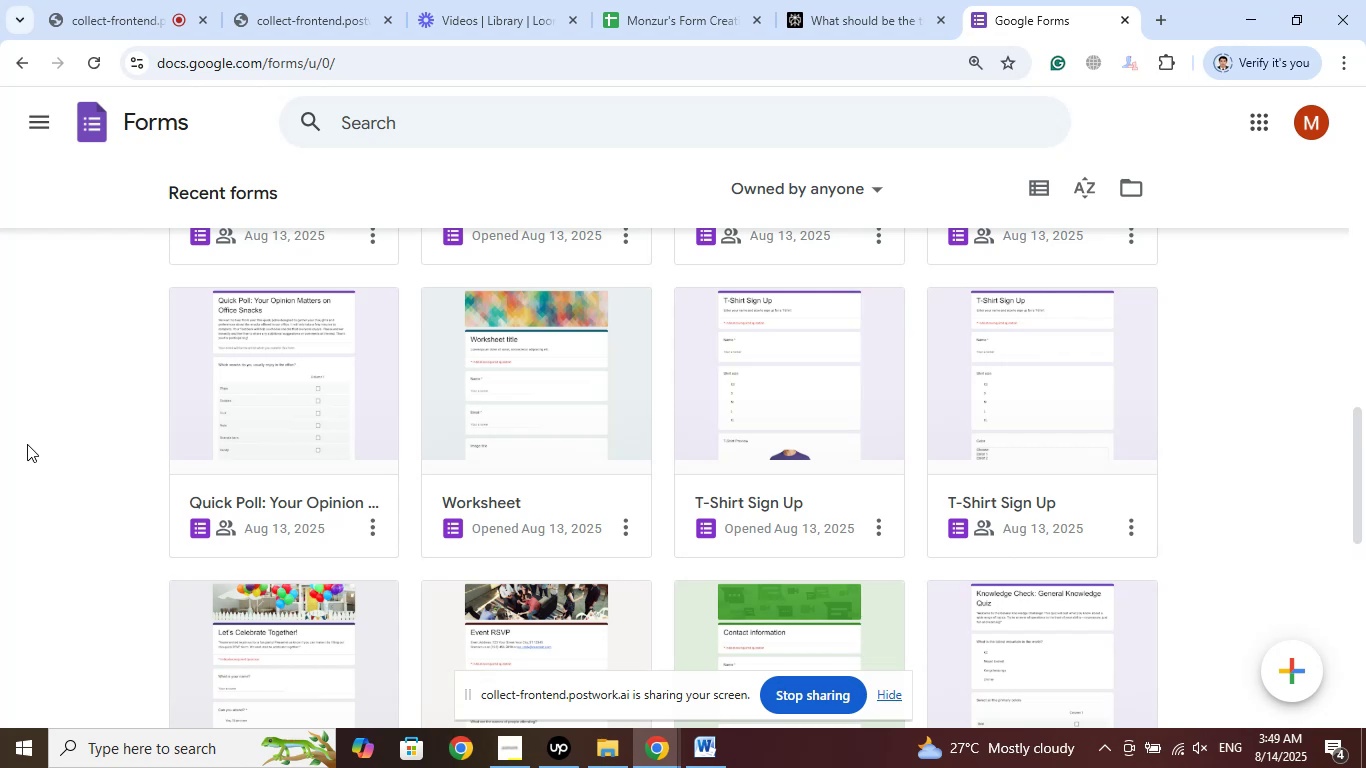 
scroll: coordinate [27, 444], scroll_direction: down, amount: 5.0
 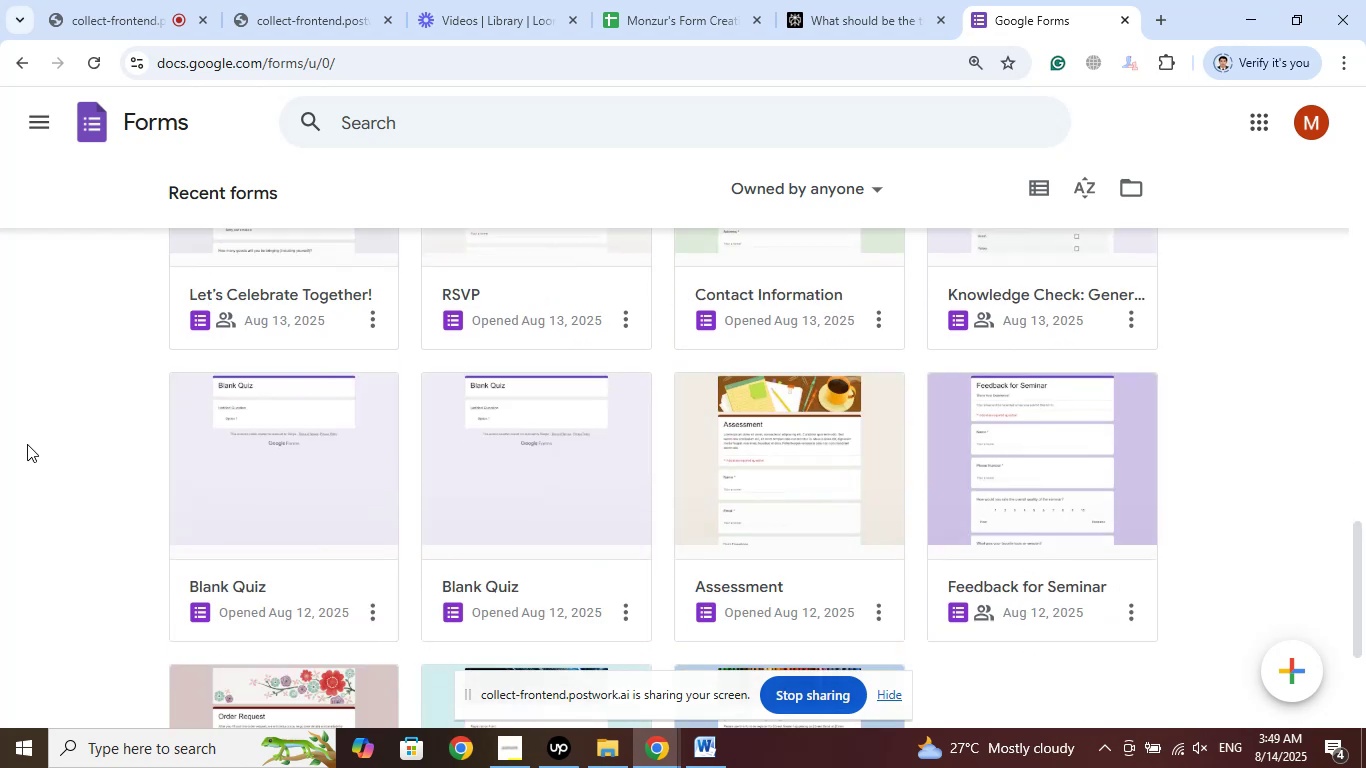 
left_click([27, 444])
 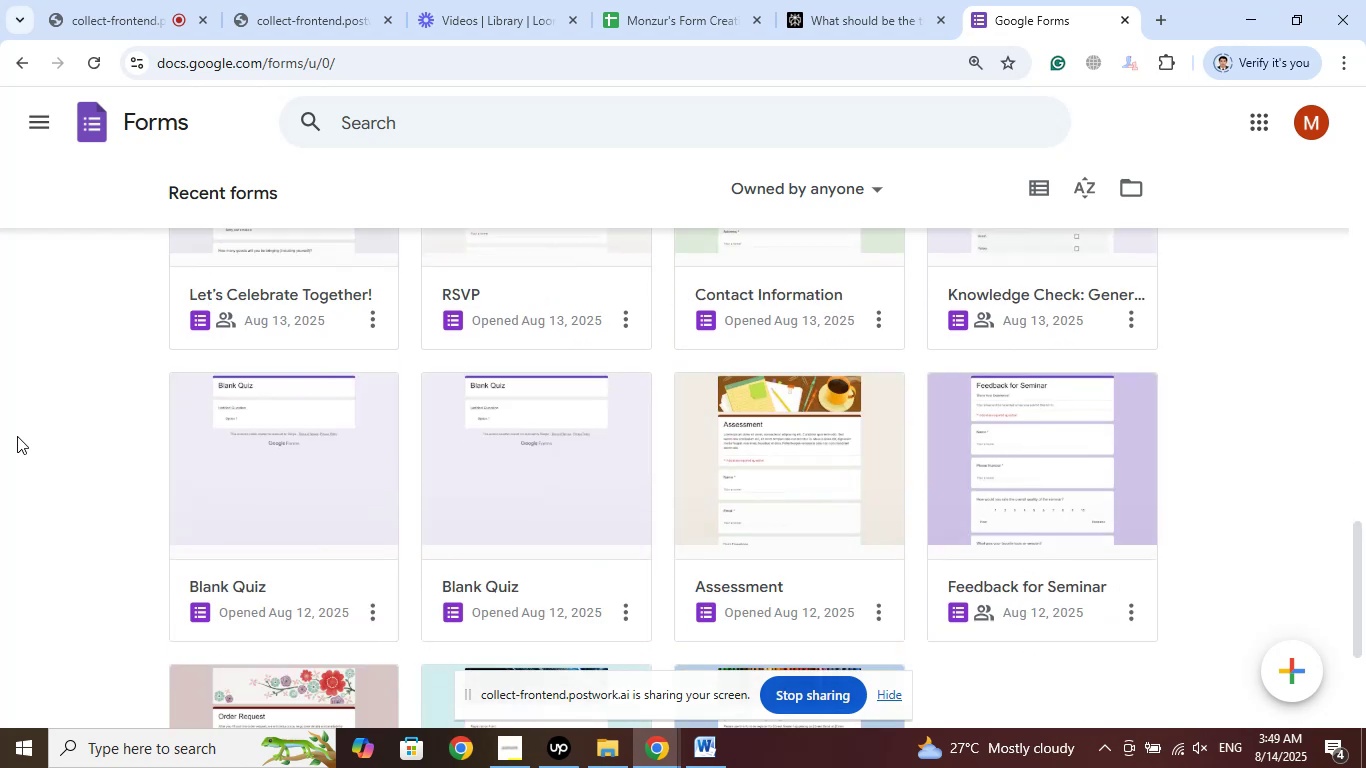 
scroll: coordinate [6, 432], scroll_direction: down, amount: 3.0
 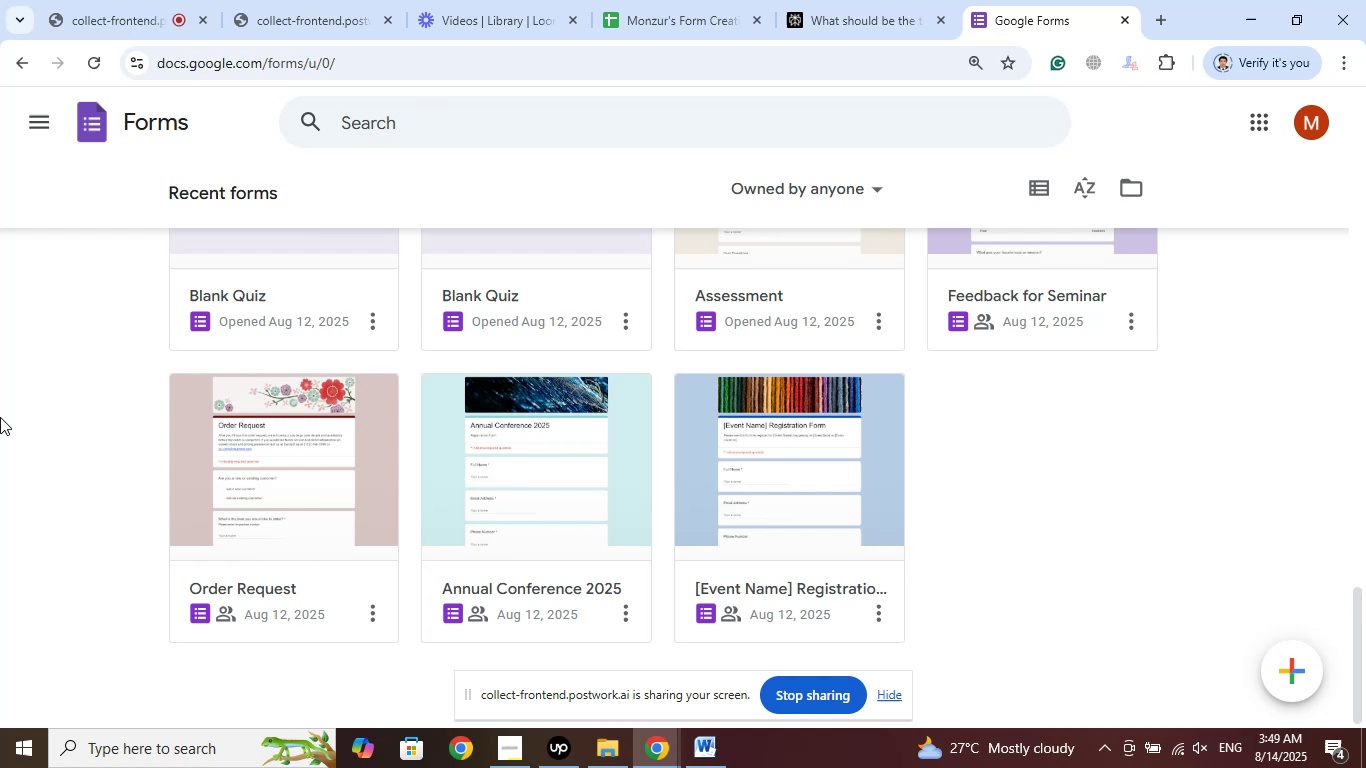 
left_click([0, 417])
 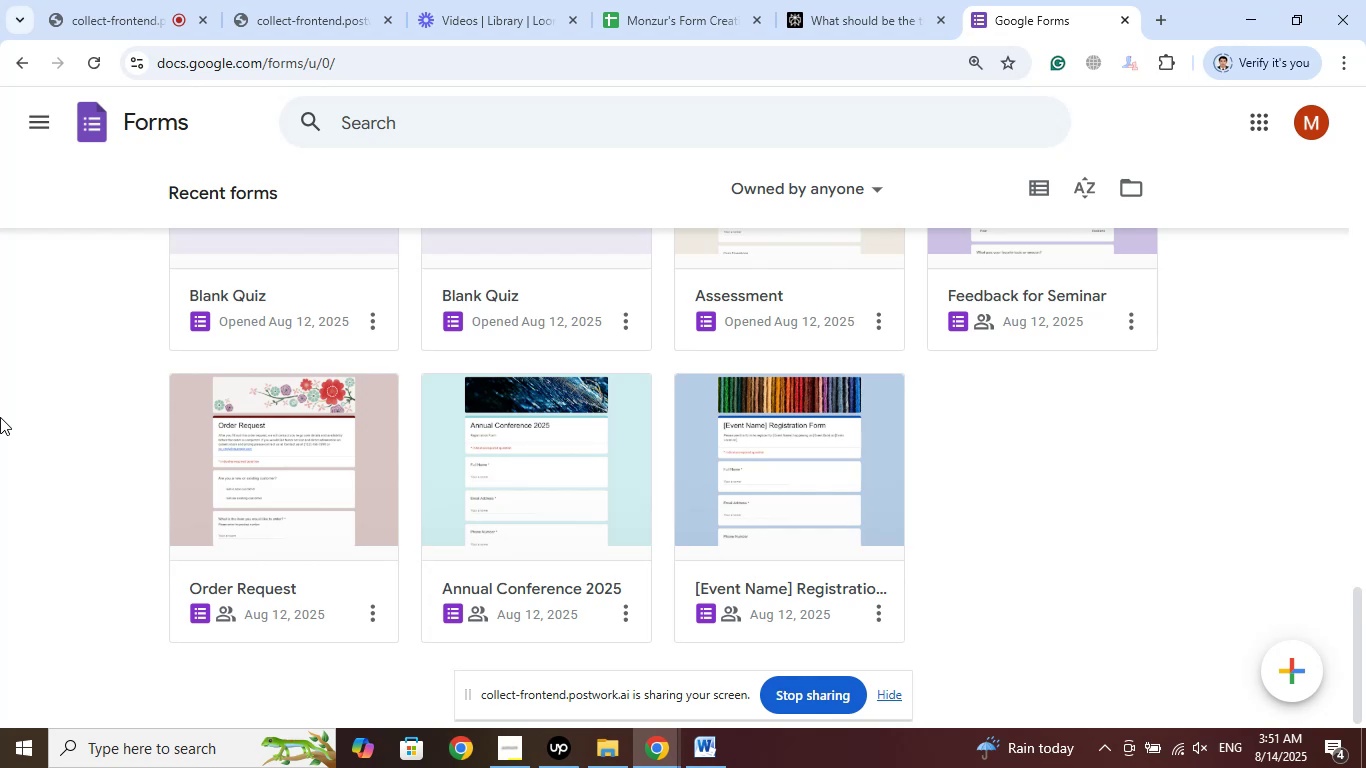 
wait(132.53)
 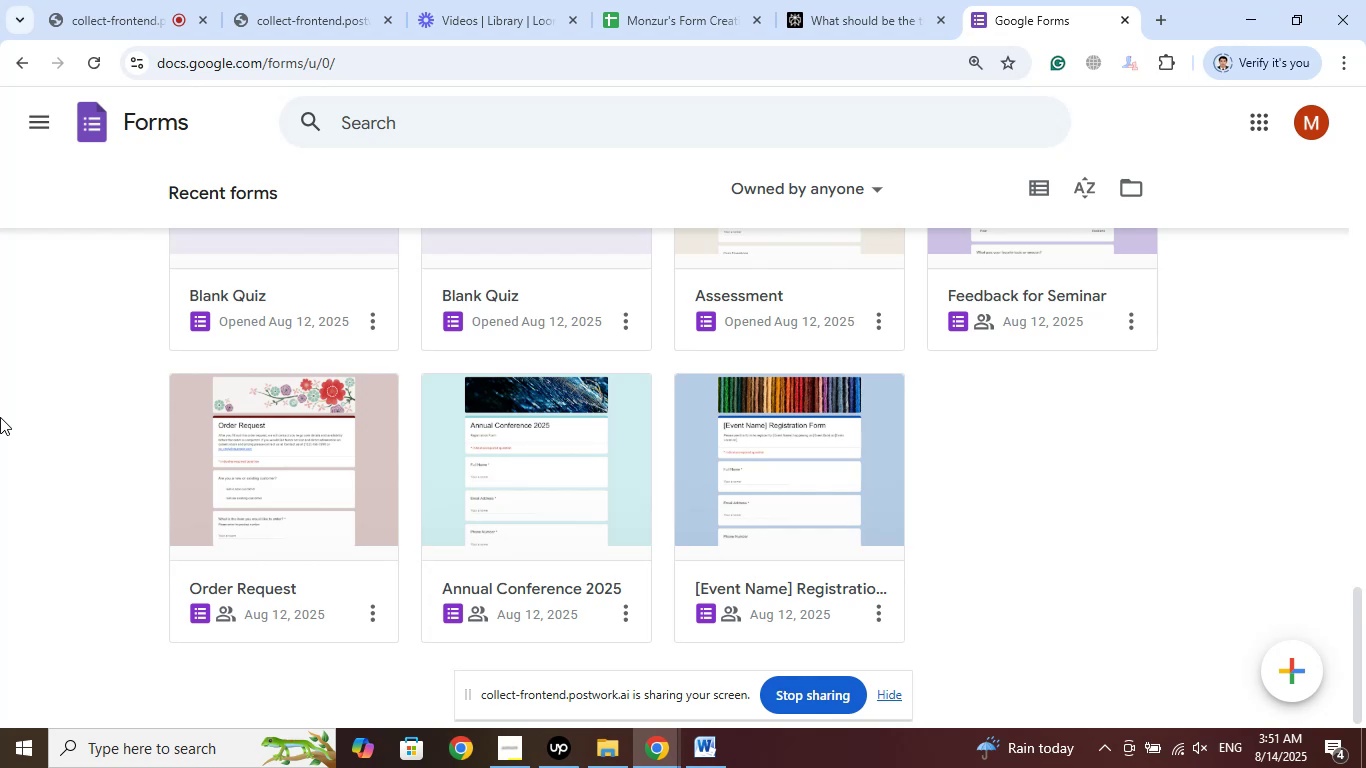 
scroll: coordinate [0, 417], scroll_direction: up, amount: 7.0
 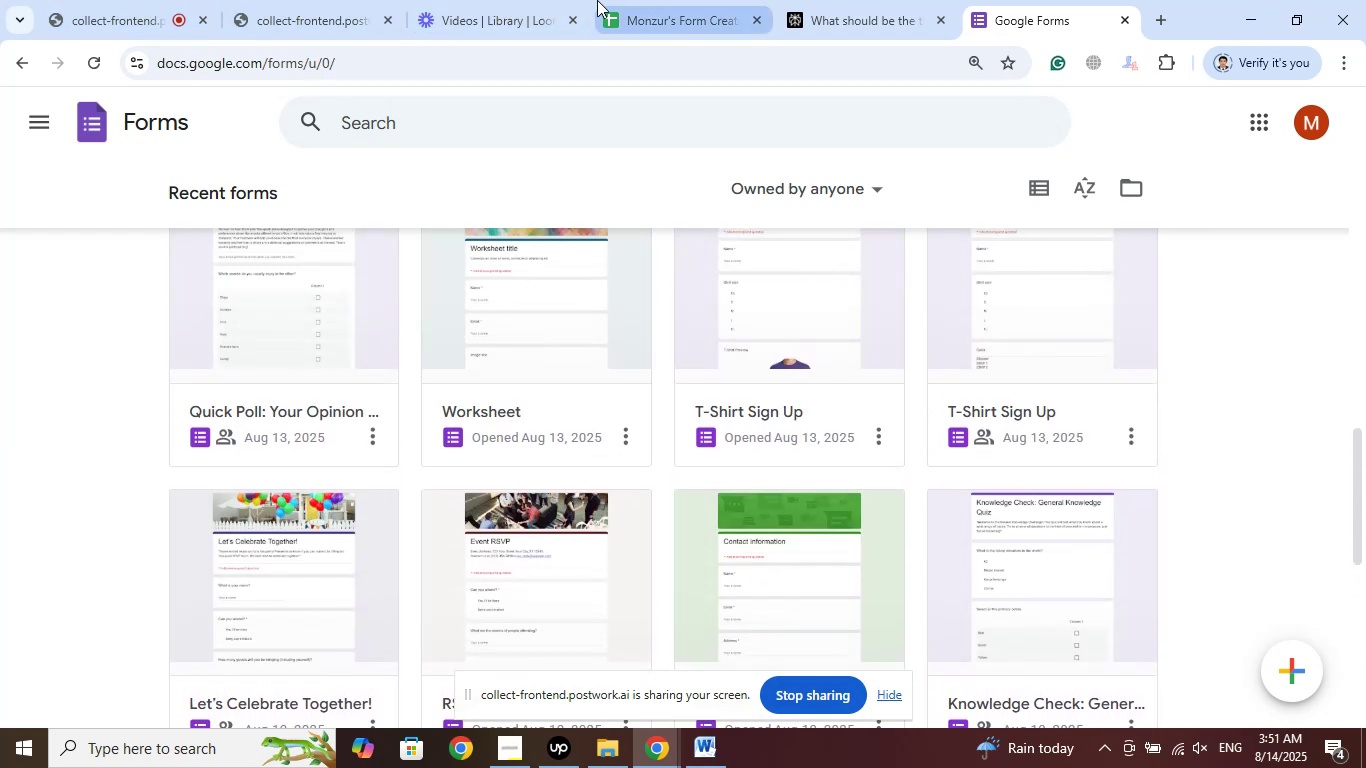 
left_click([693, 0])
 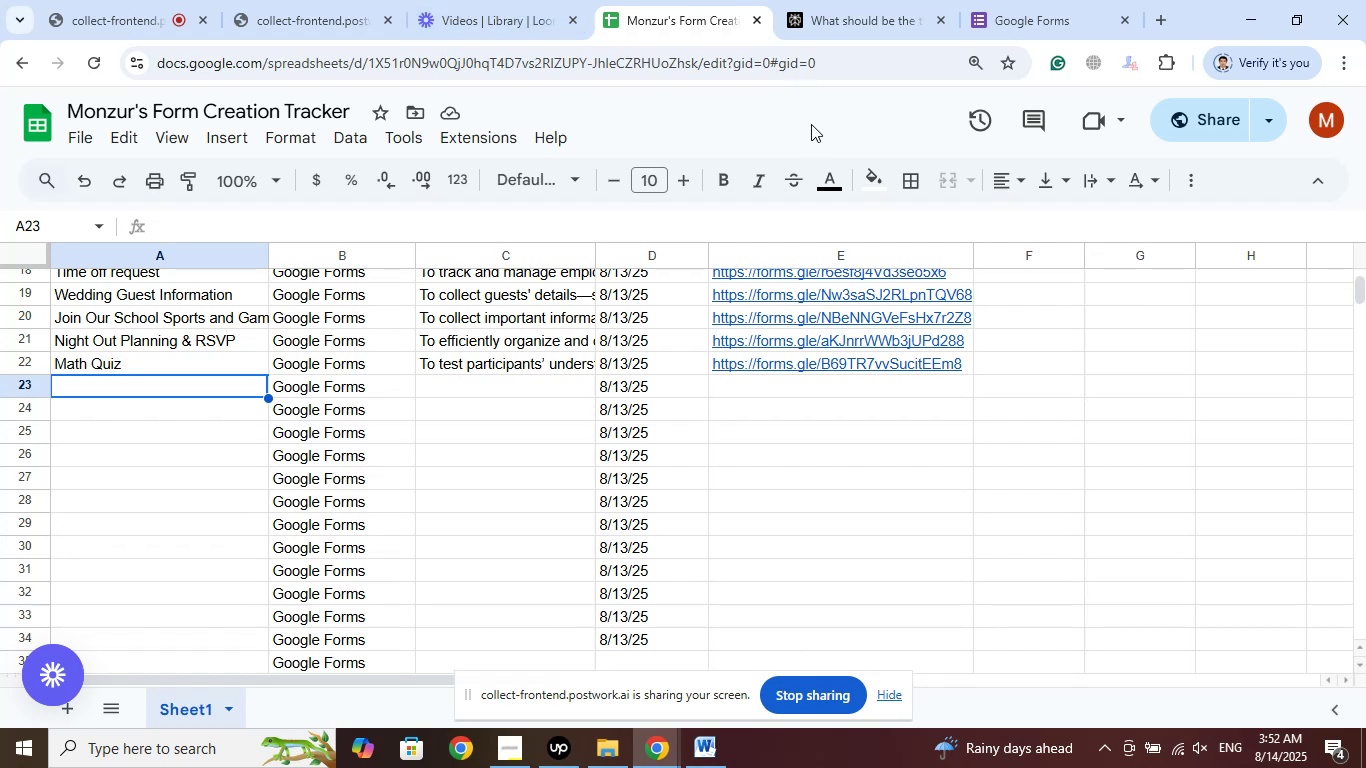 
wait(55.68)
 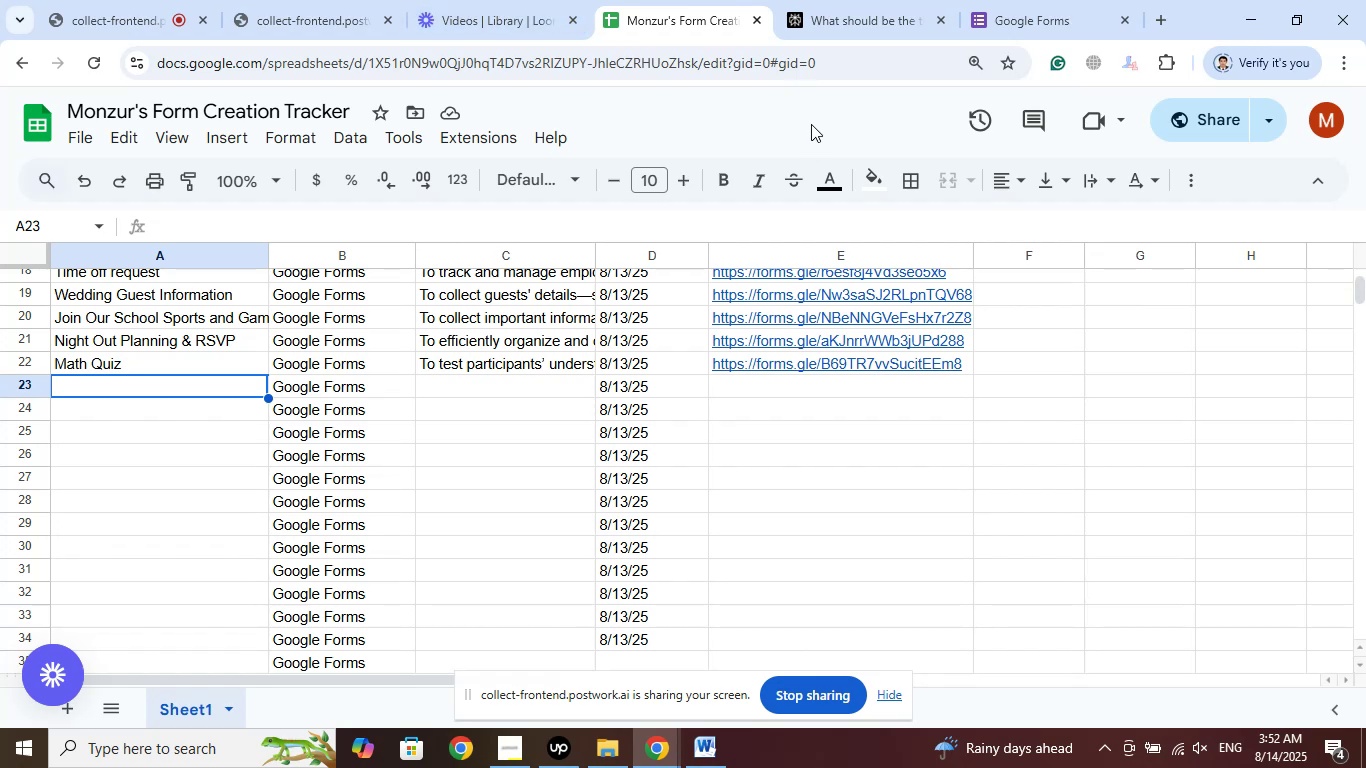 
left_click([1036, 13])
 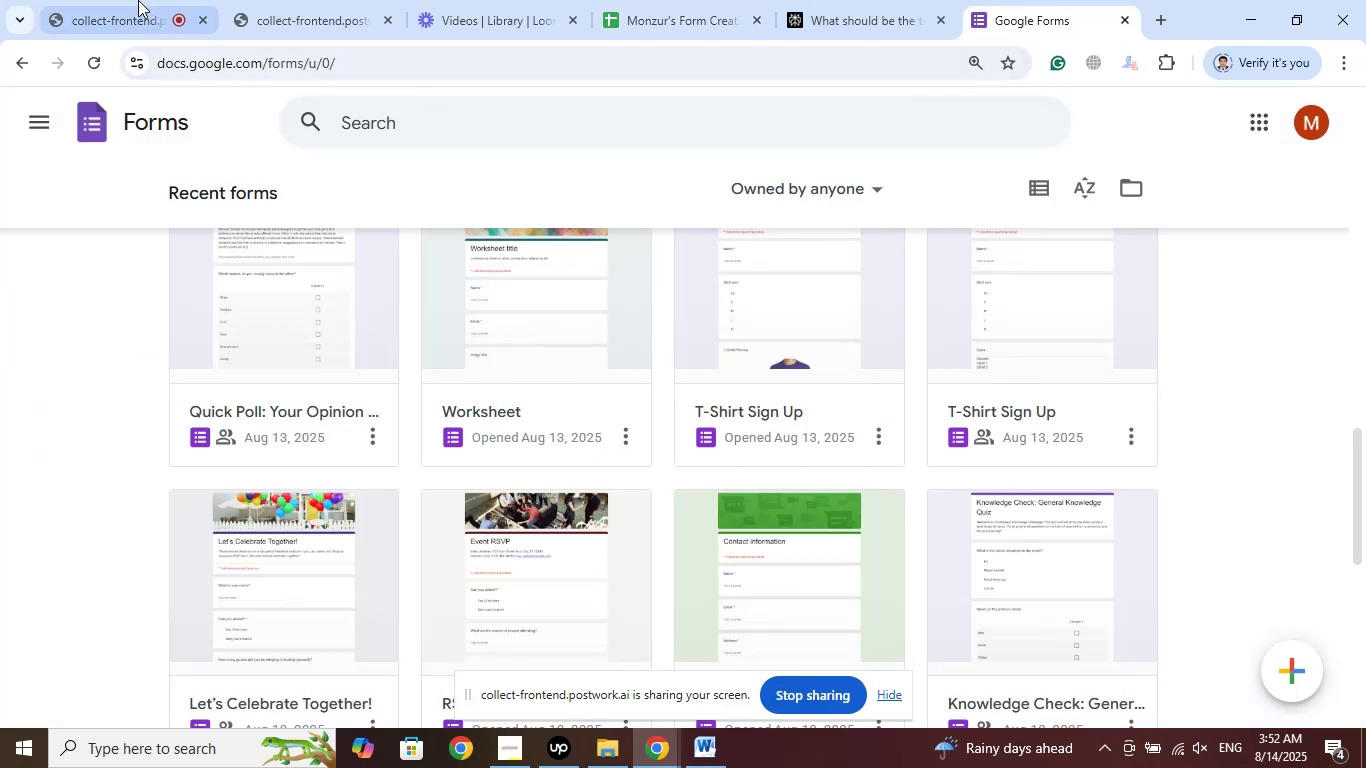 
left_click([129, 0])
 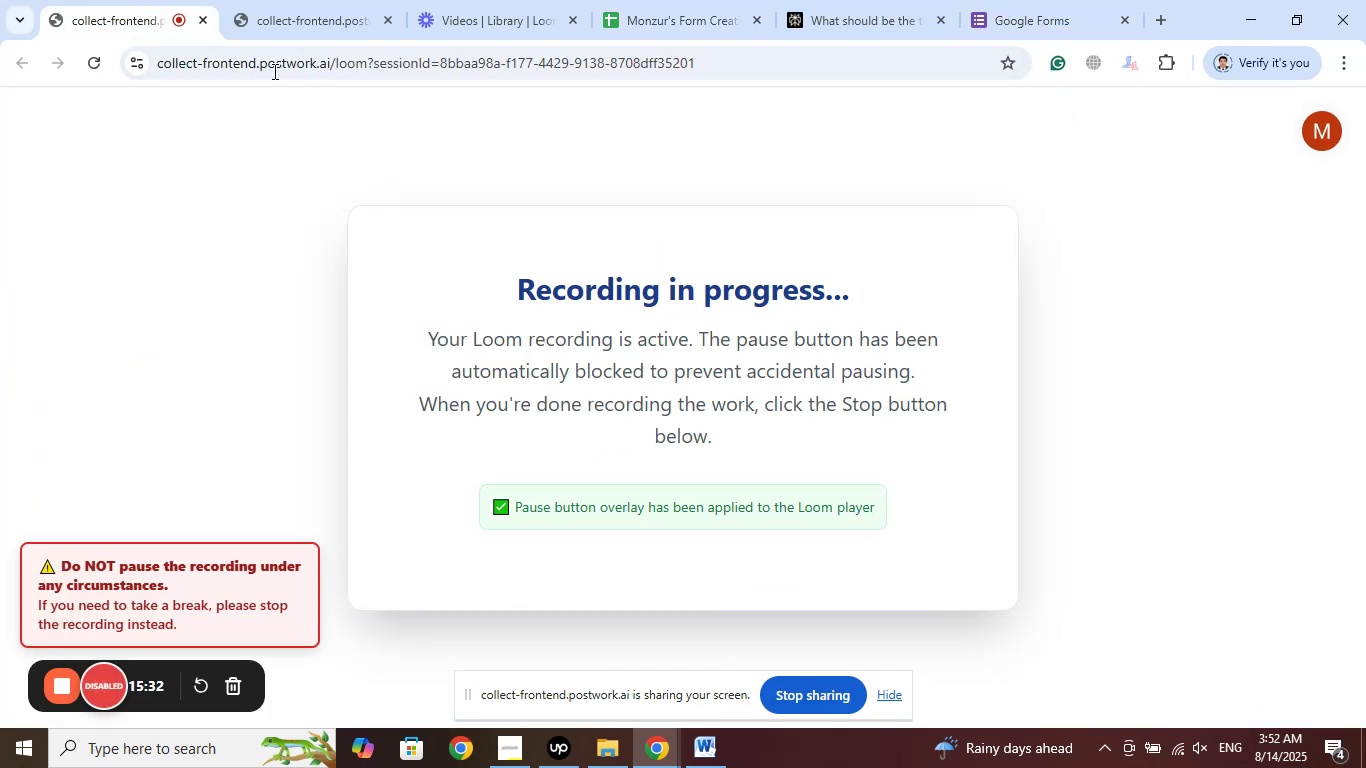 
left_click([314, 0])
 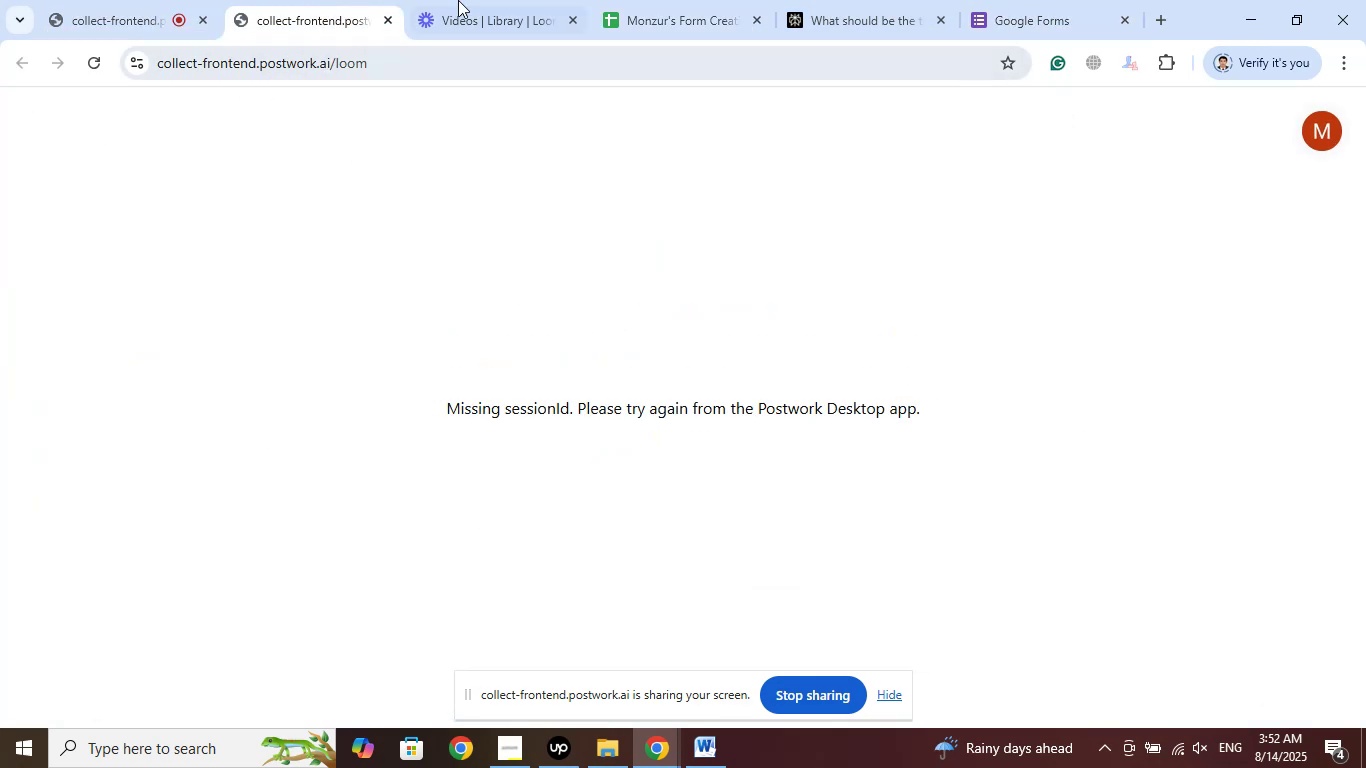 
left_click([467, 0])
 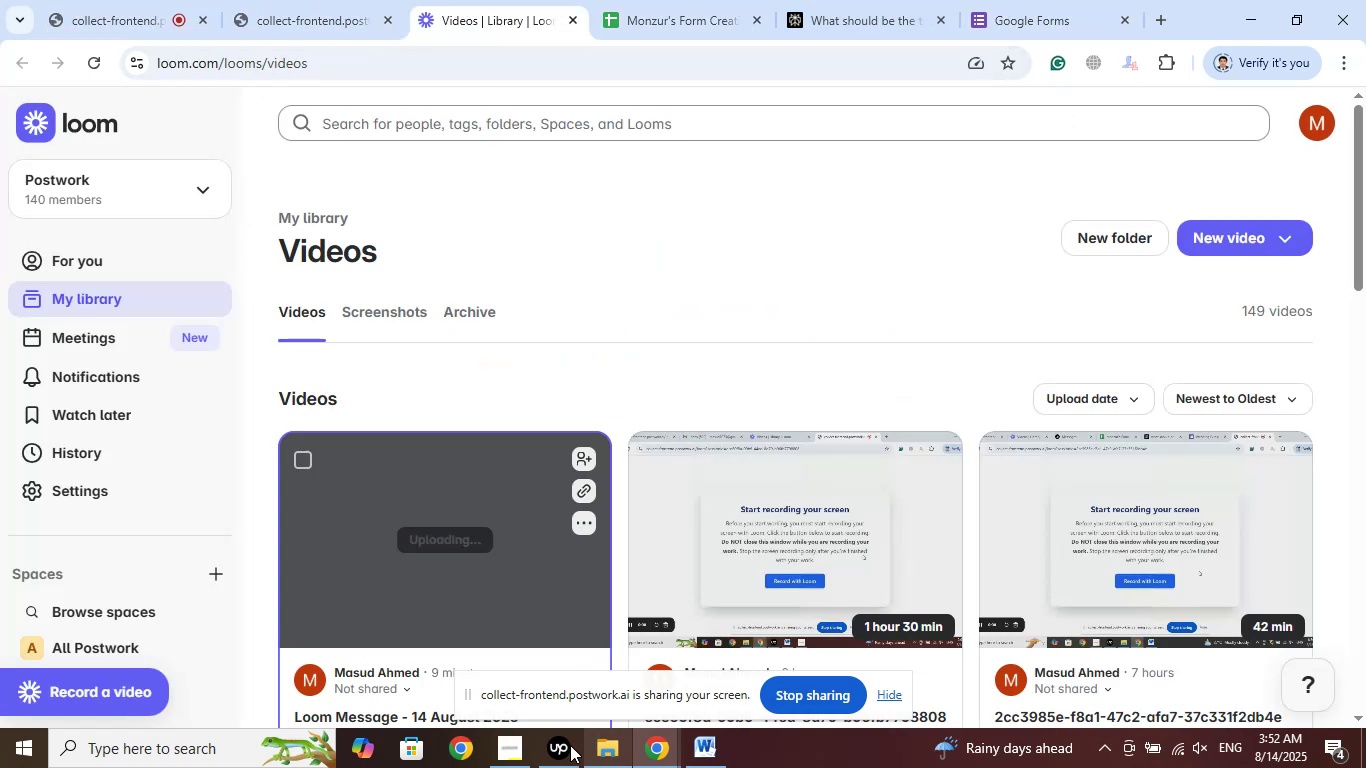 
left_click([511, 743])
 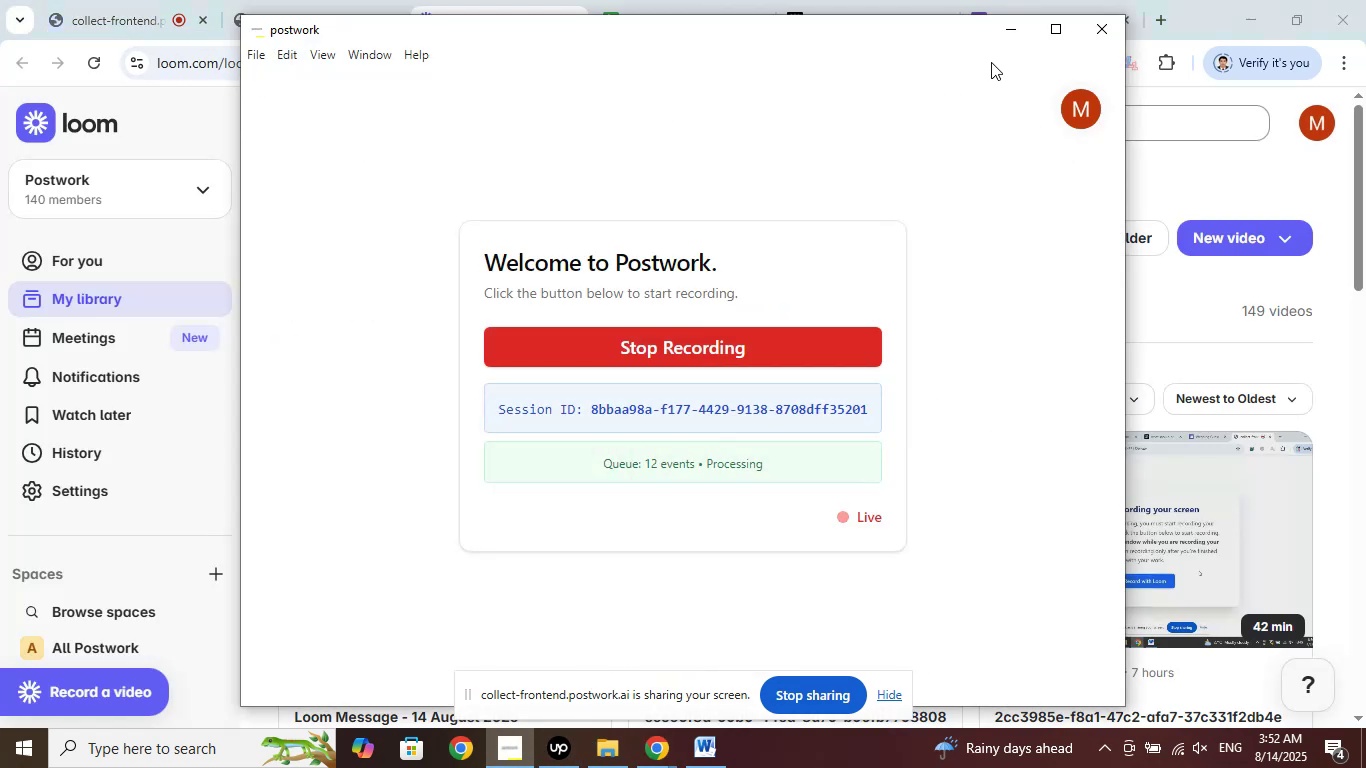 
left_click([998, 40])
 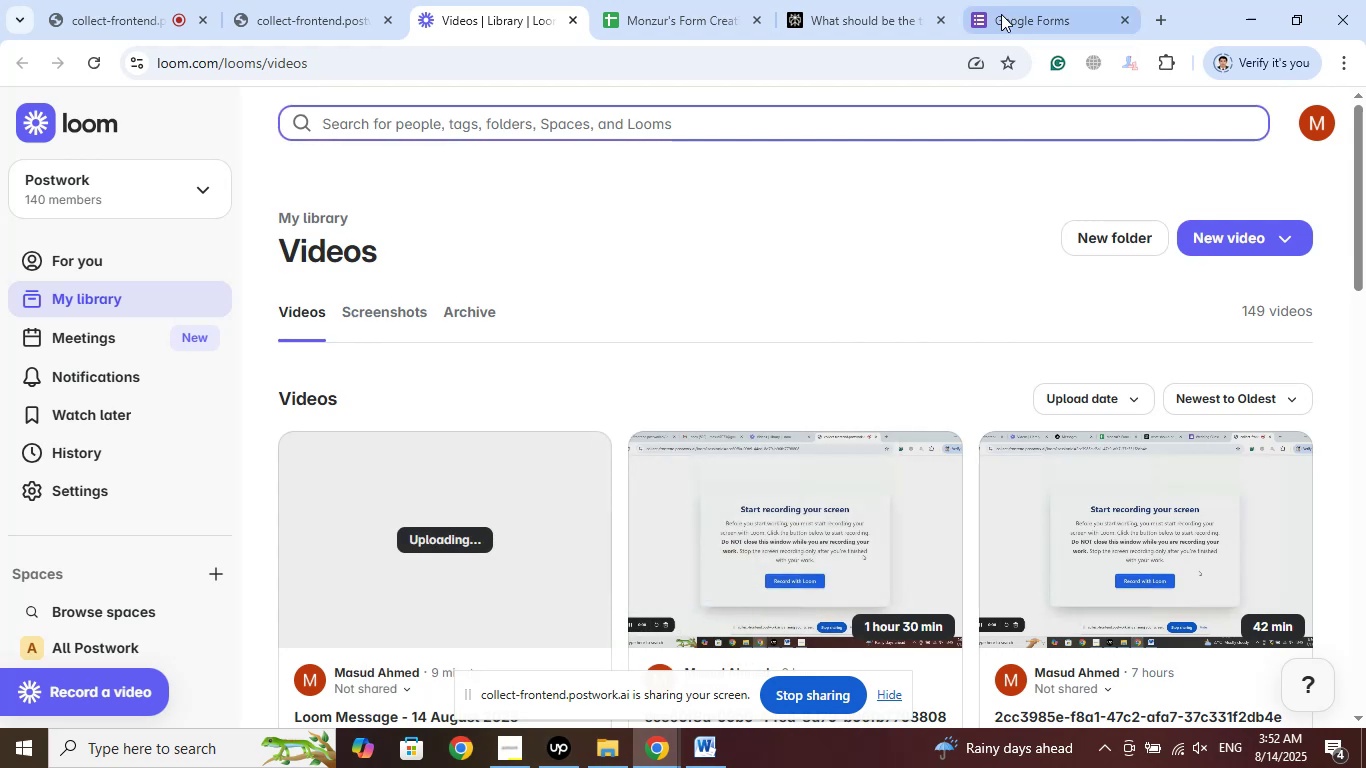 
left_click([1004, 8])
 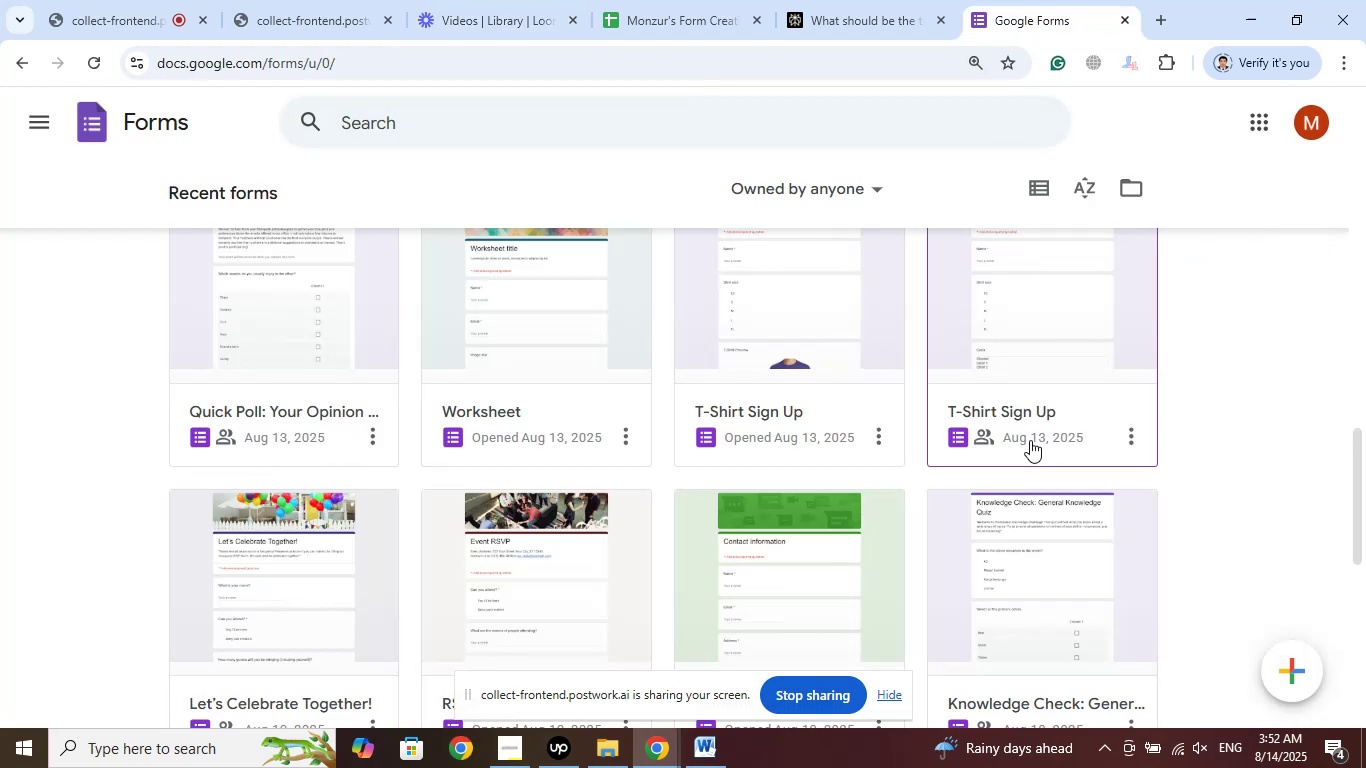 
scroll: coordinate [1163, 484], scroll_direction: up, amount: 2.0
 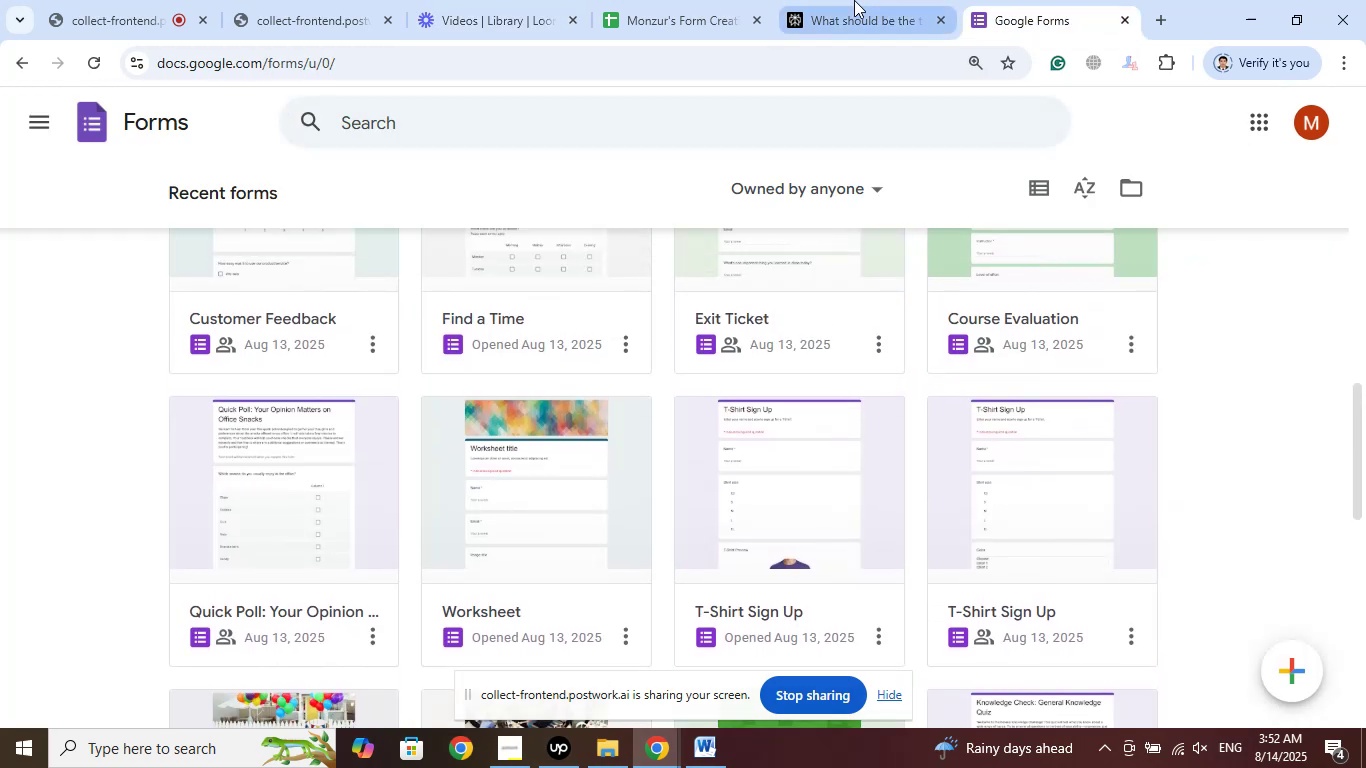 
left_click([854, 0])
 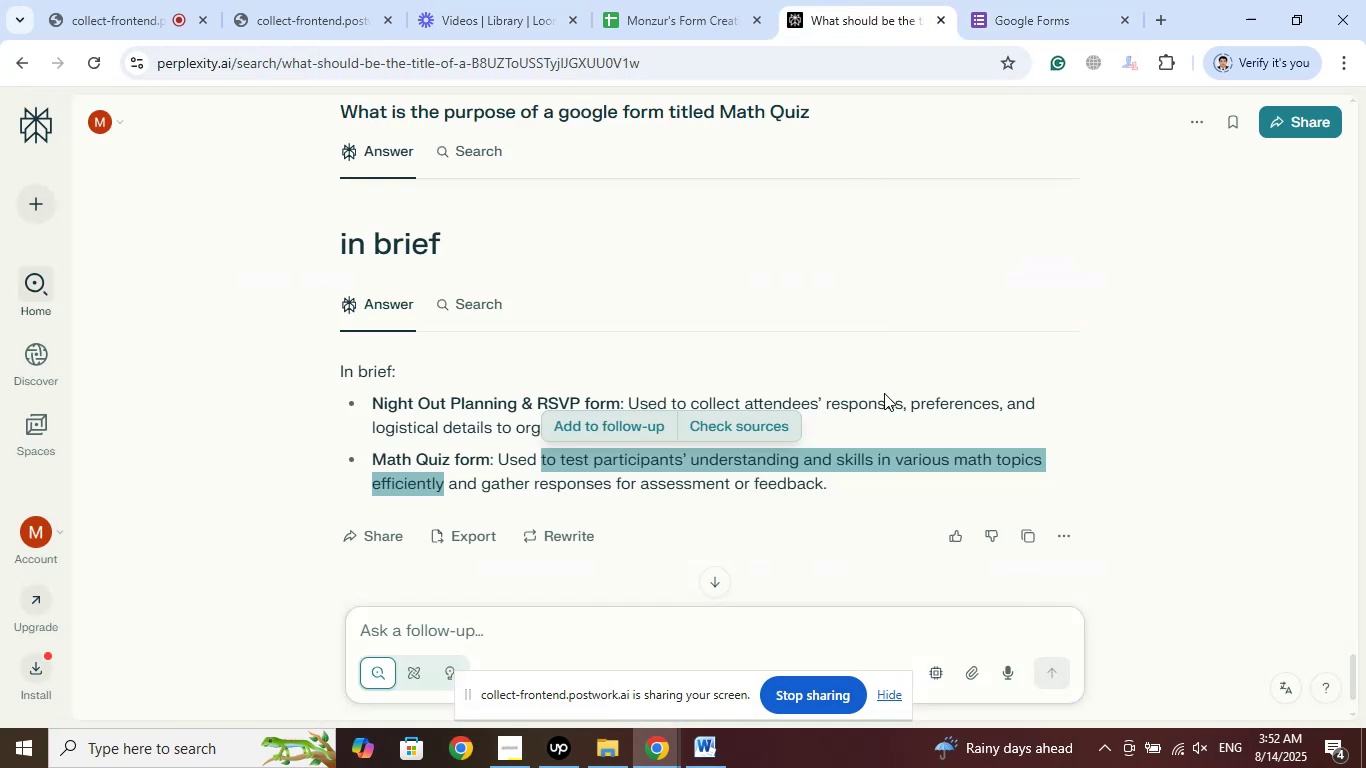 
scroll: coordinate [902, 374], scroll_direction: up, amount: 27.0
 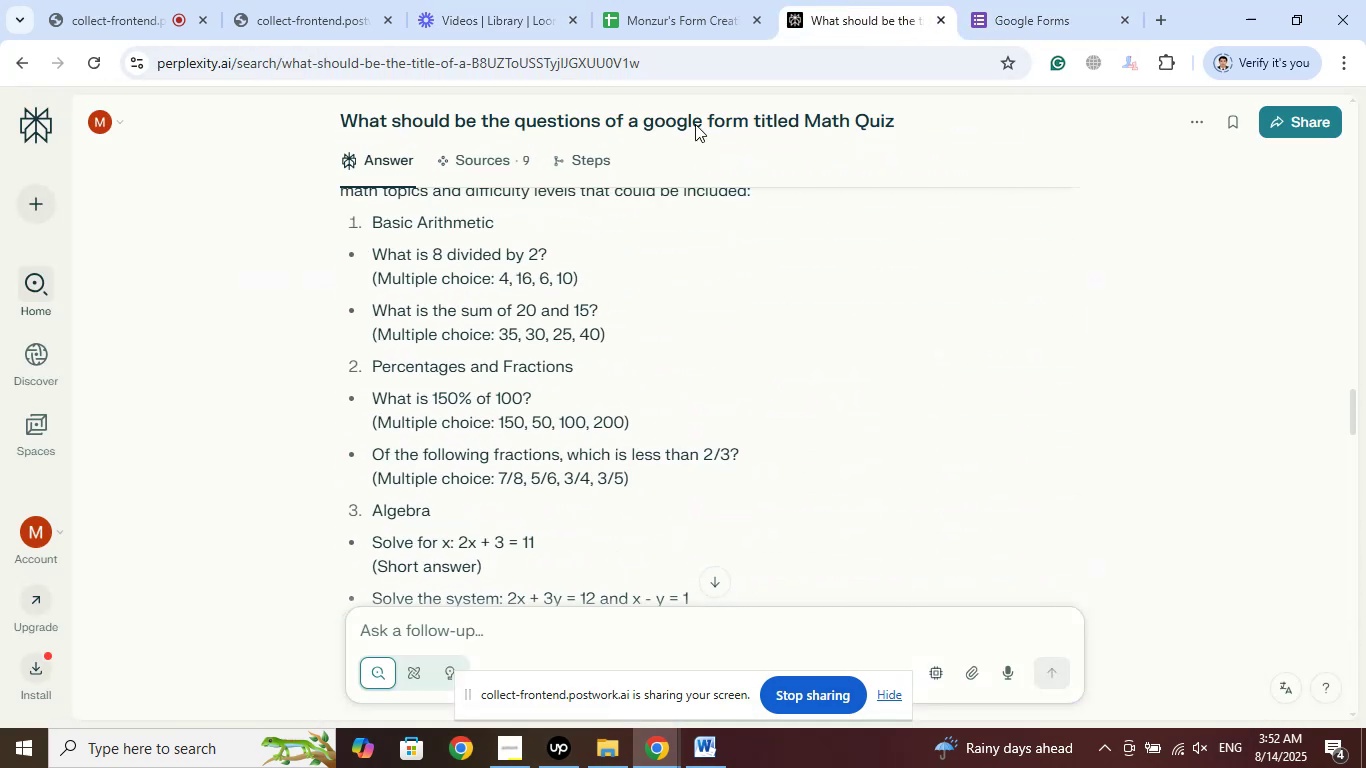 
left_click([706, 0])
 